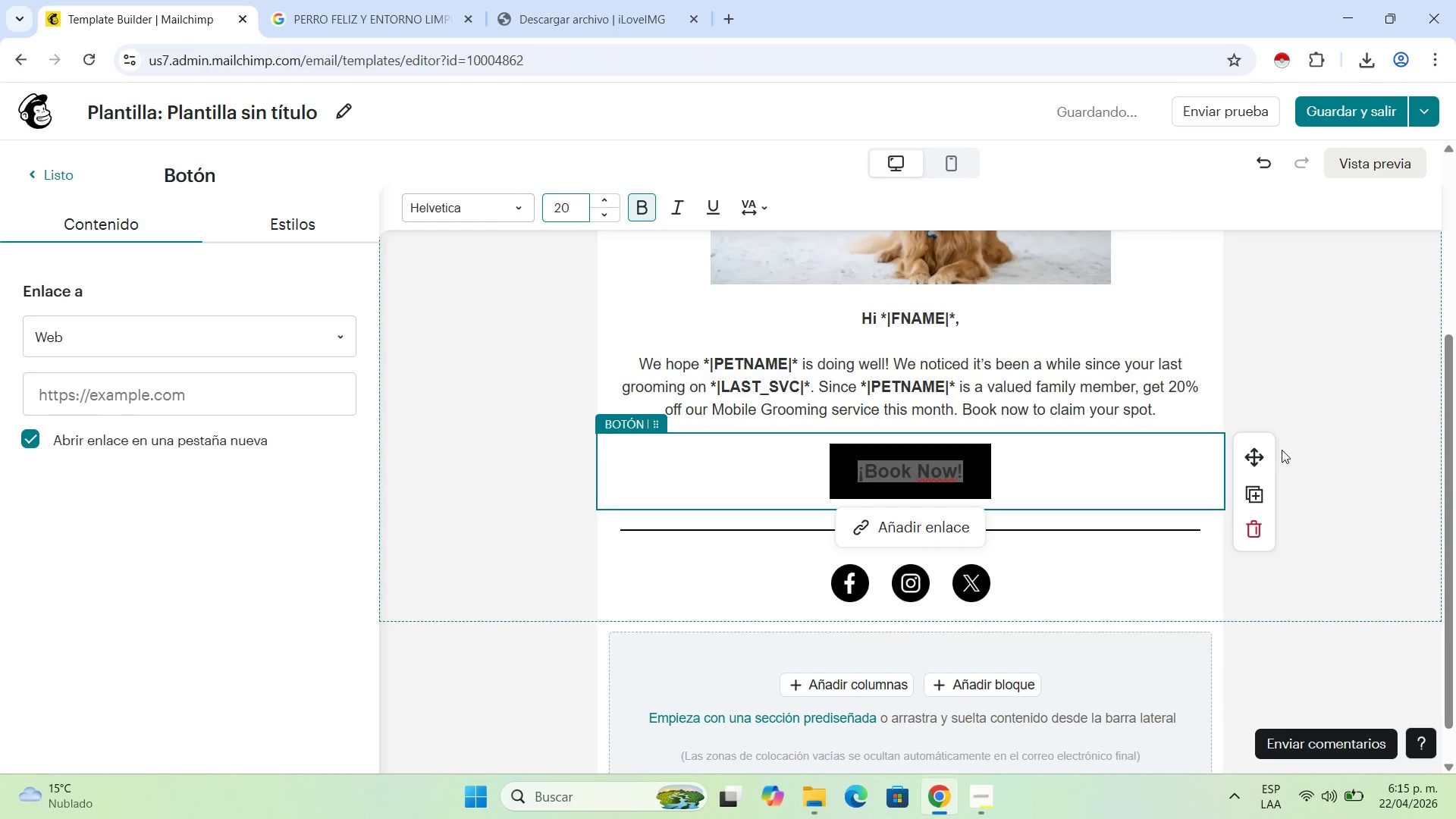 
left_click([1335, 425])
 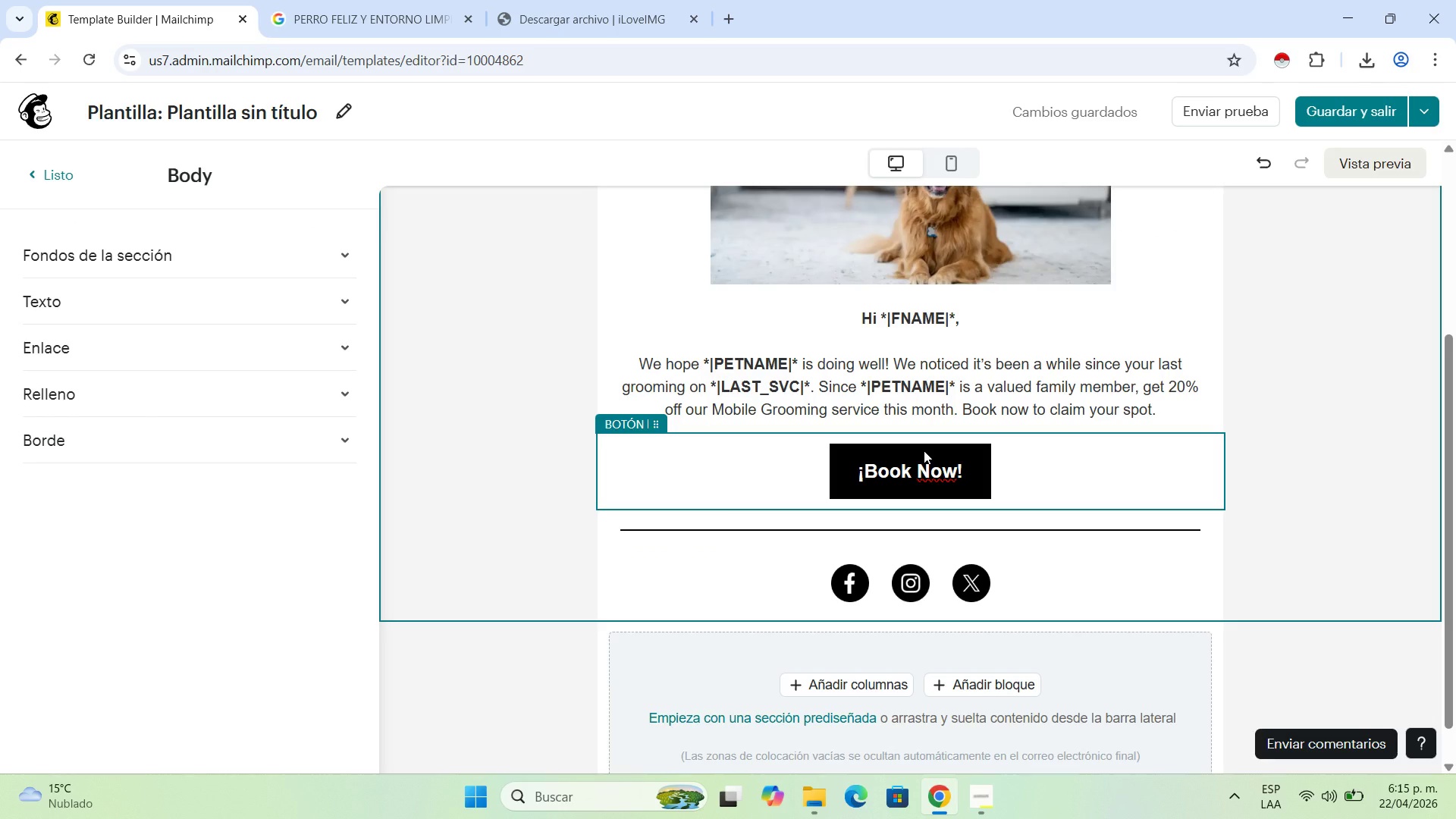 
wait(12.53)
 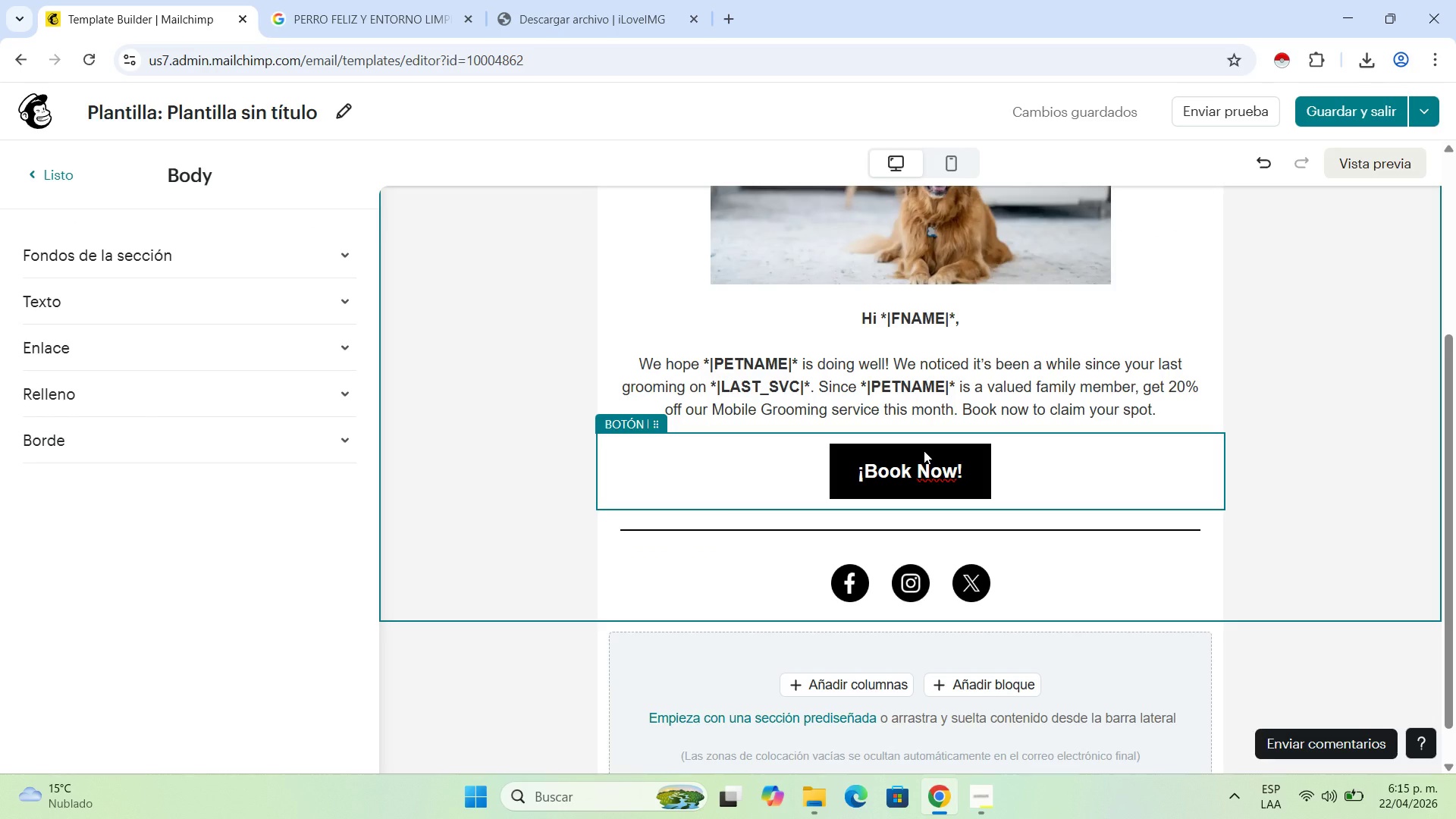 
scroll: coordinate [925, 438], scroll_direction: up, amount: 3.0
 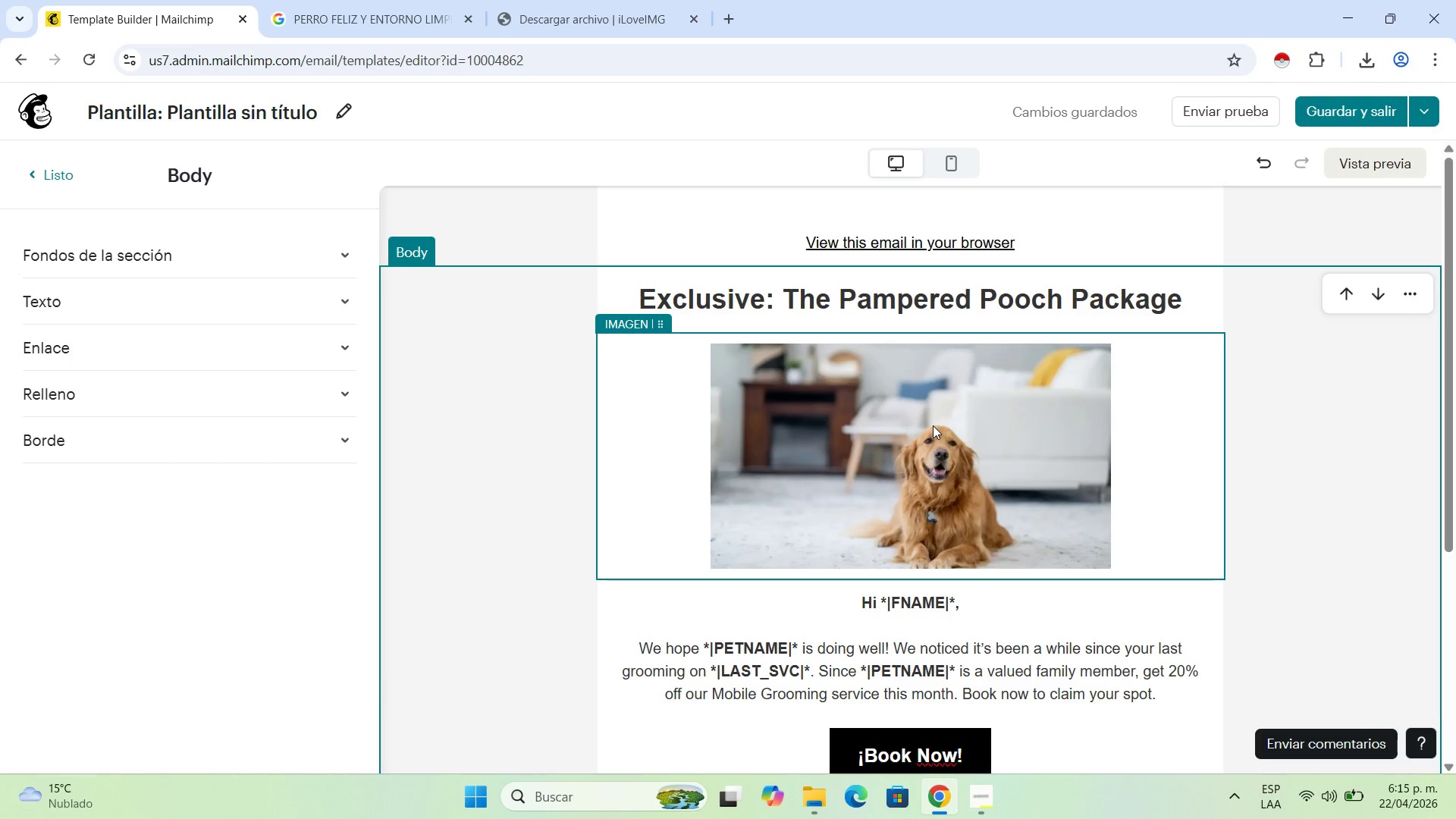 
scroll: coordinate [933, 425], scroll_direction: down, amount: 2.0
 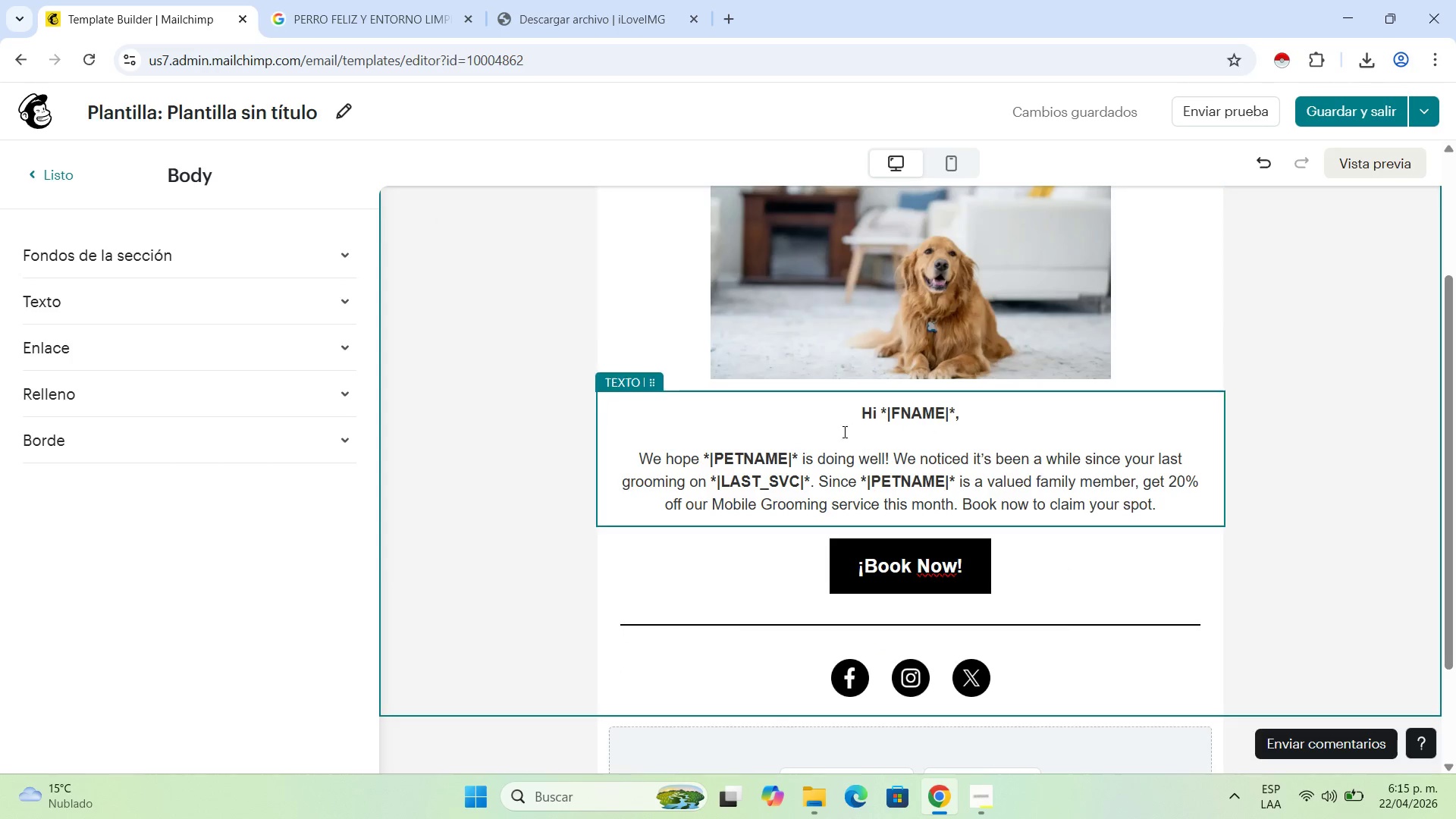 
left_click([980, 557])
 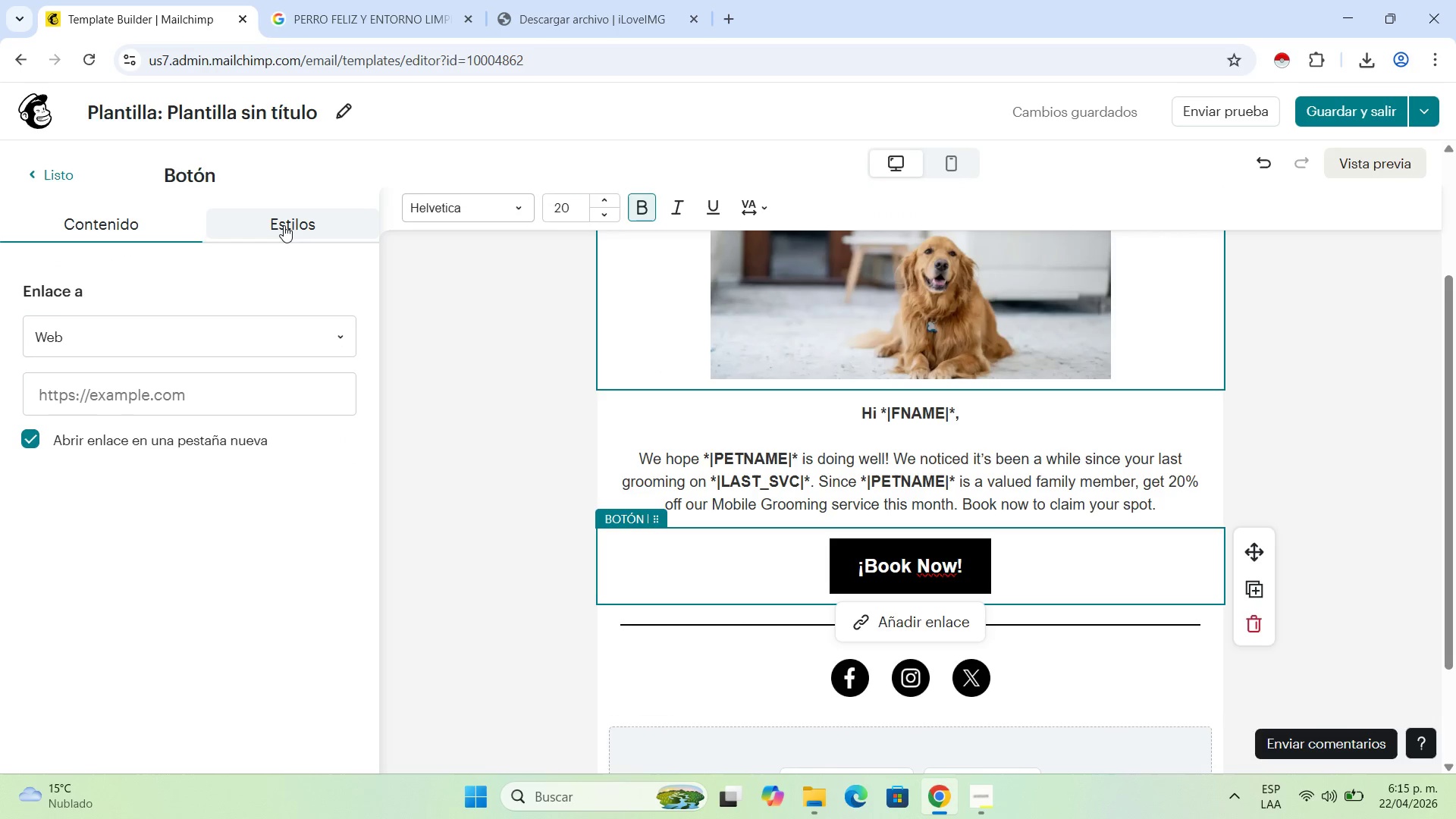 
left_click([284, 225])
 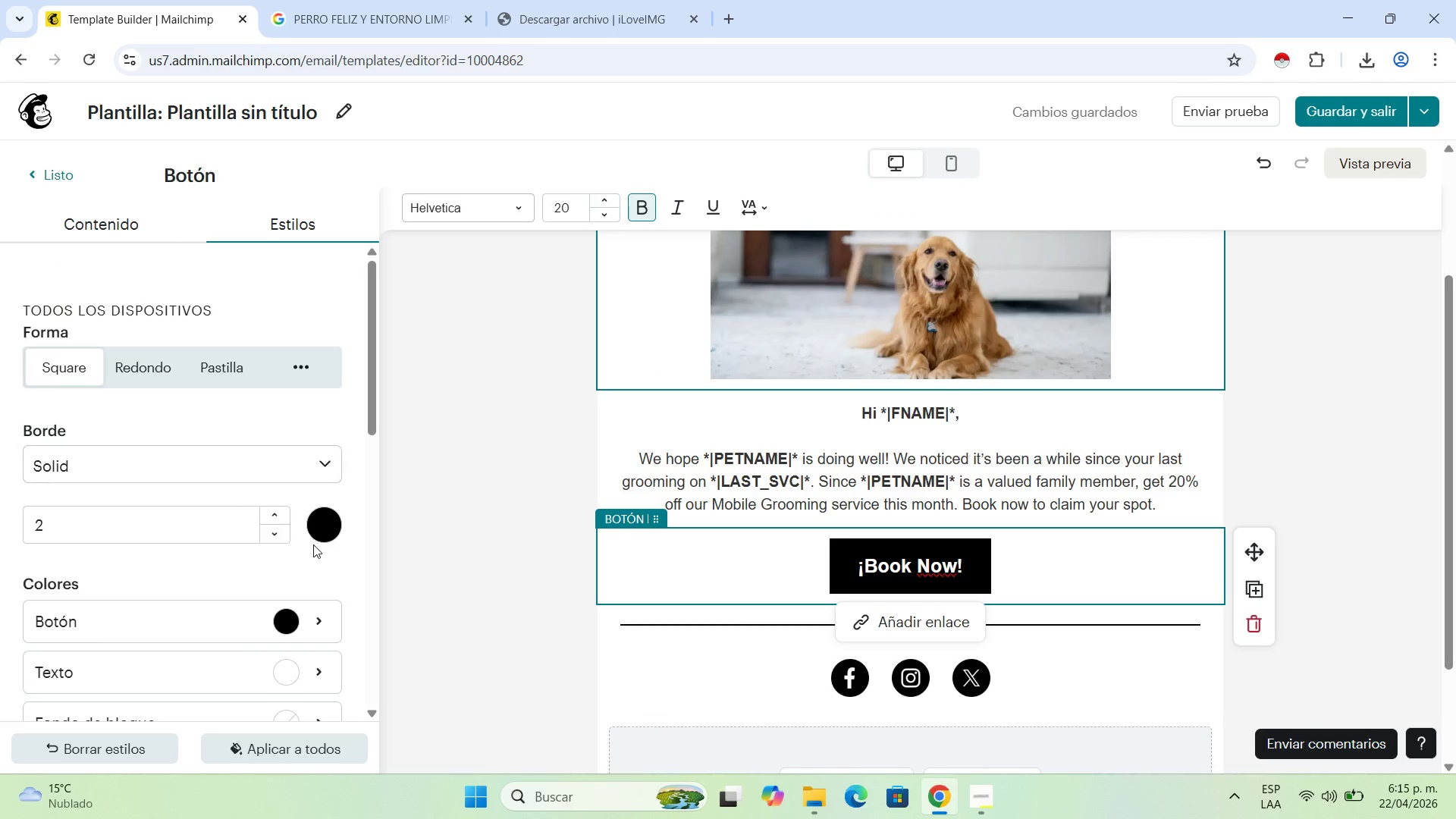 
left_click([321, 521])
 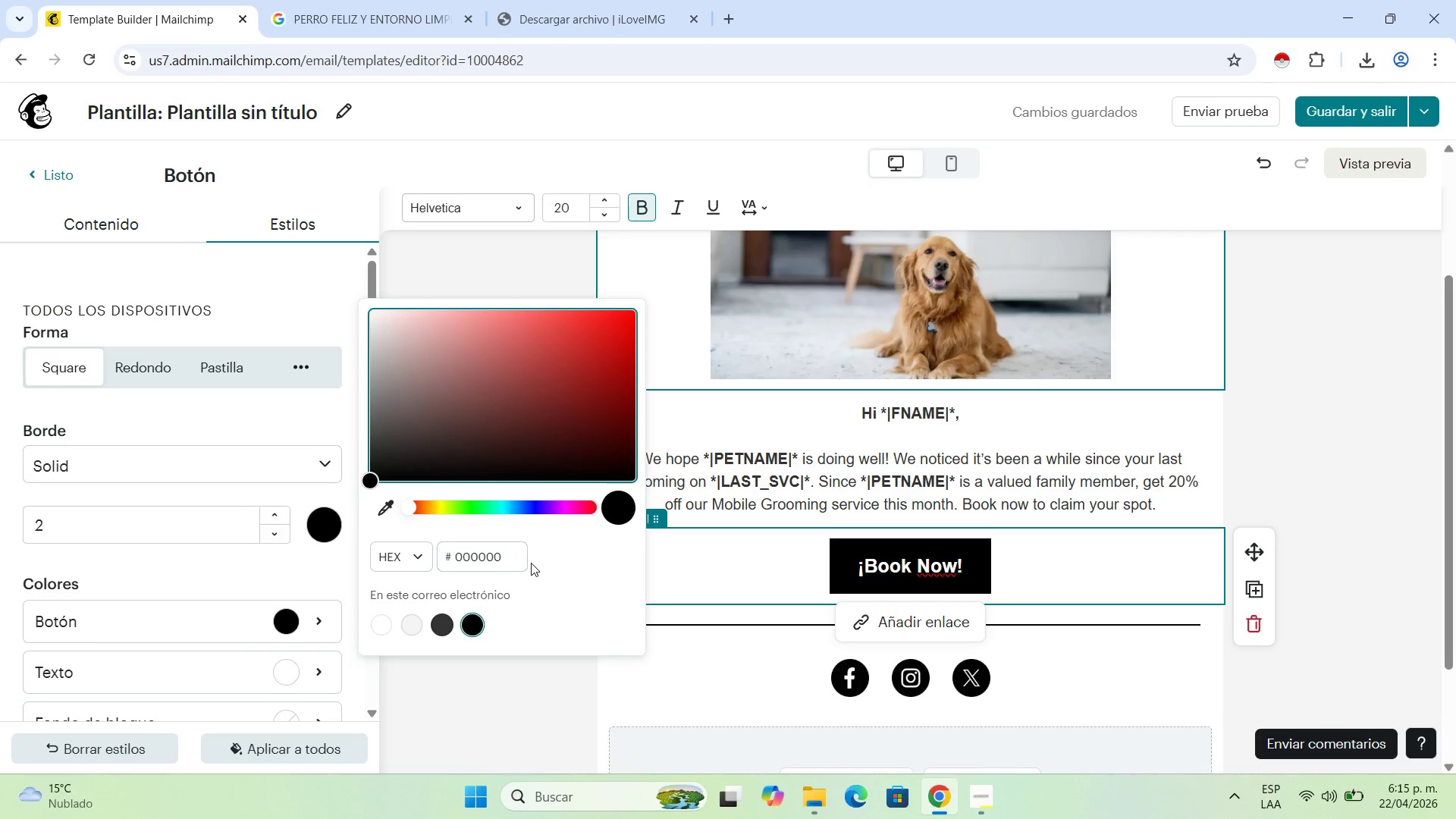 
left_click([508, 553])
 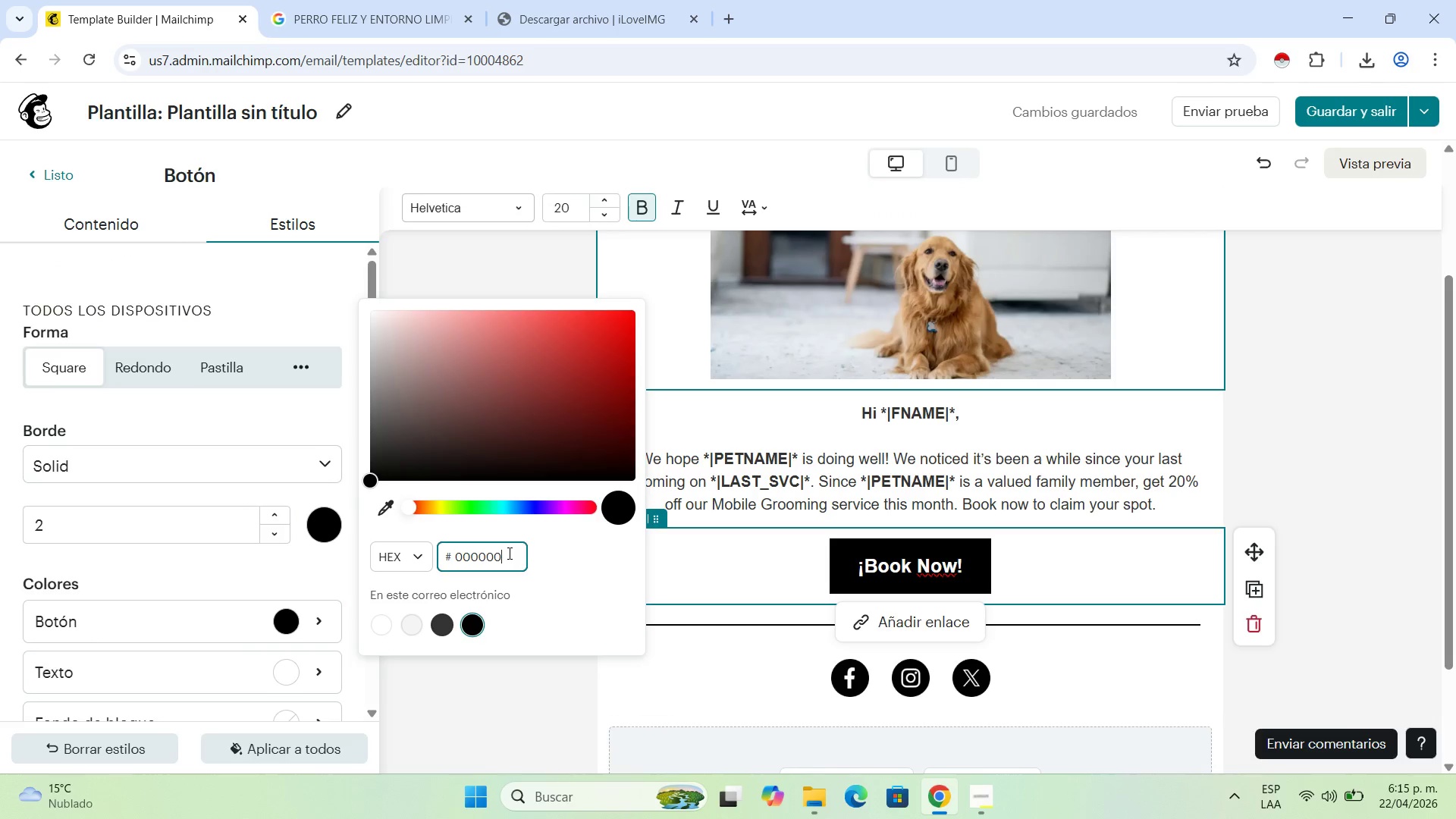 
left_click_drag(start_coordinate=[508, 553], to_coordinate=[472, 553])
 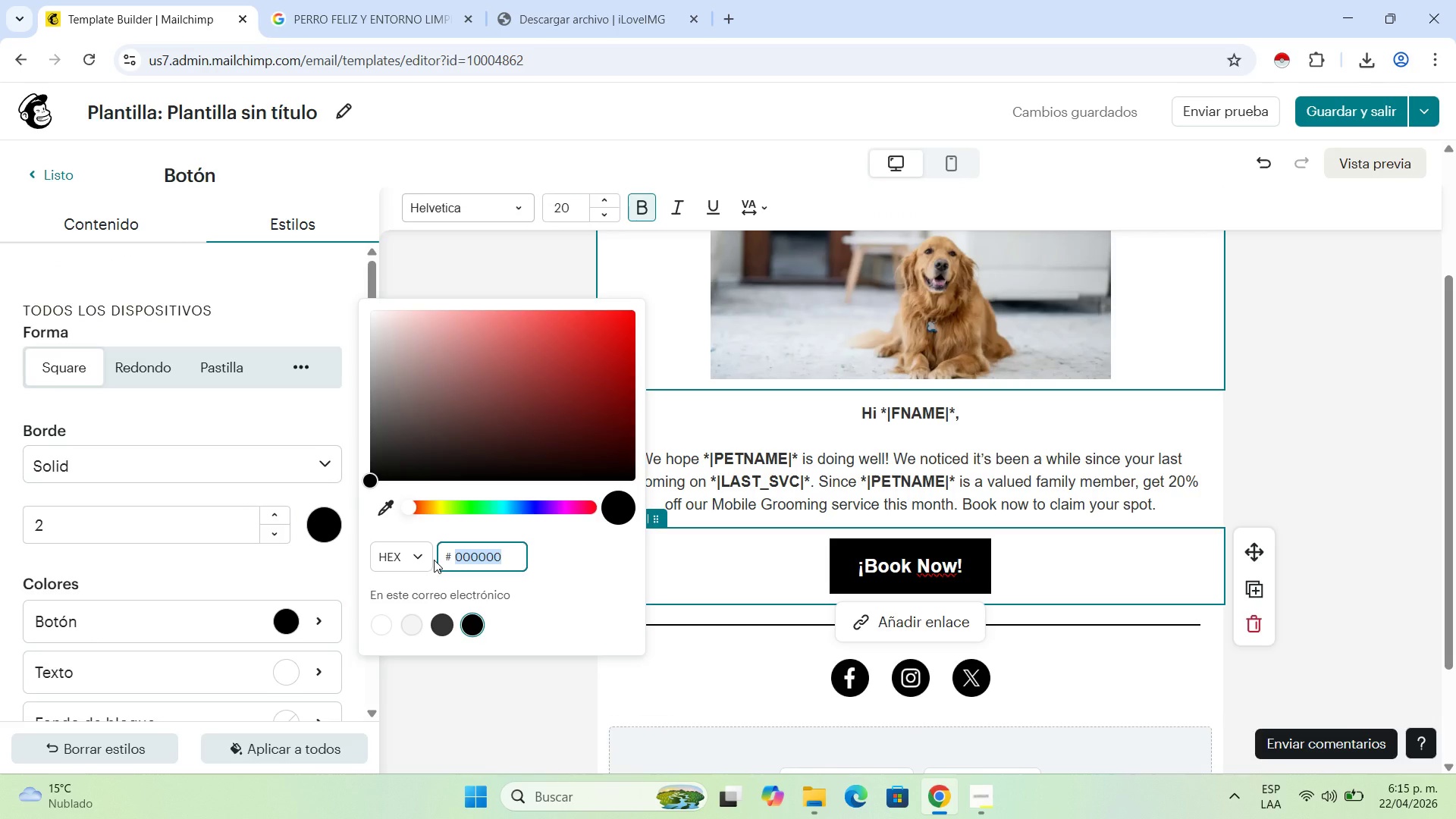 
type(#1)
key(Backspace)
key(Backspace)
type(1A237E)
 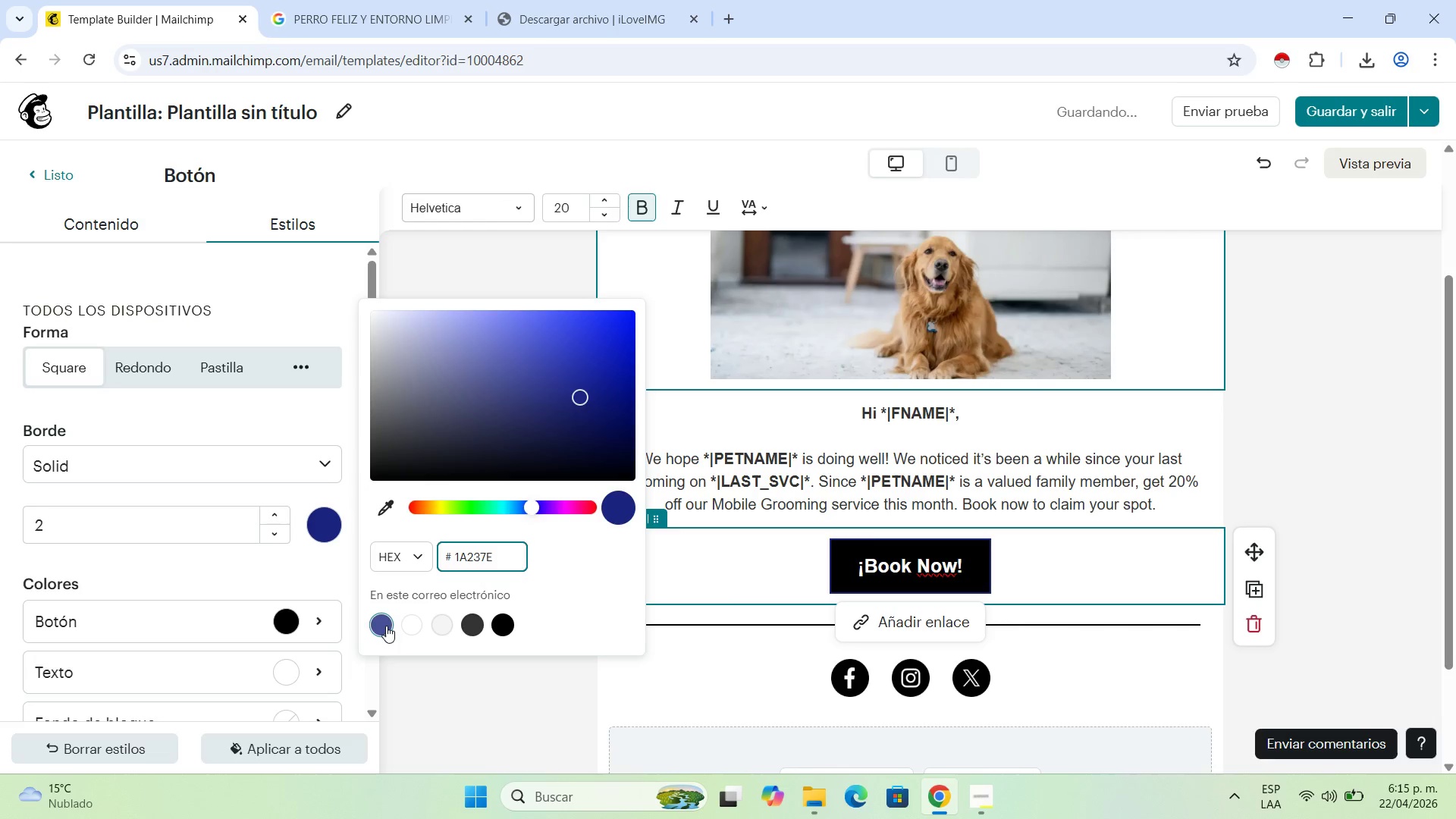 
left_click([379, 627])
 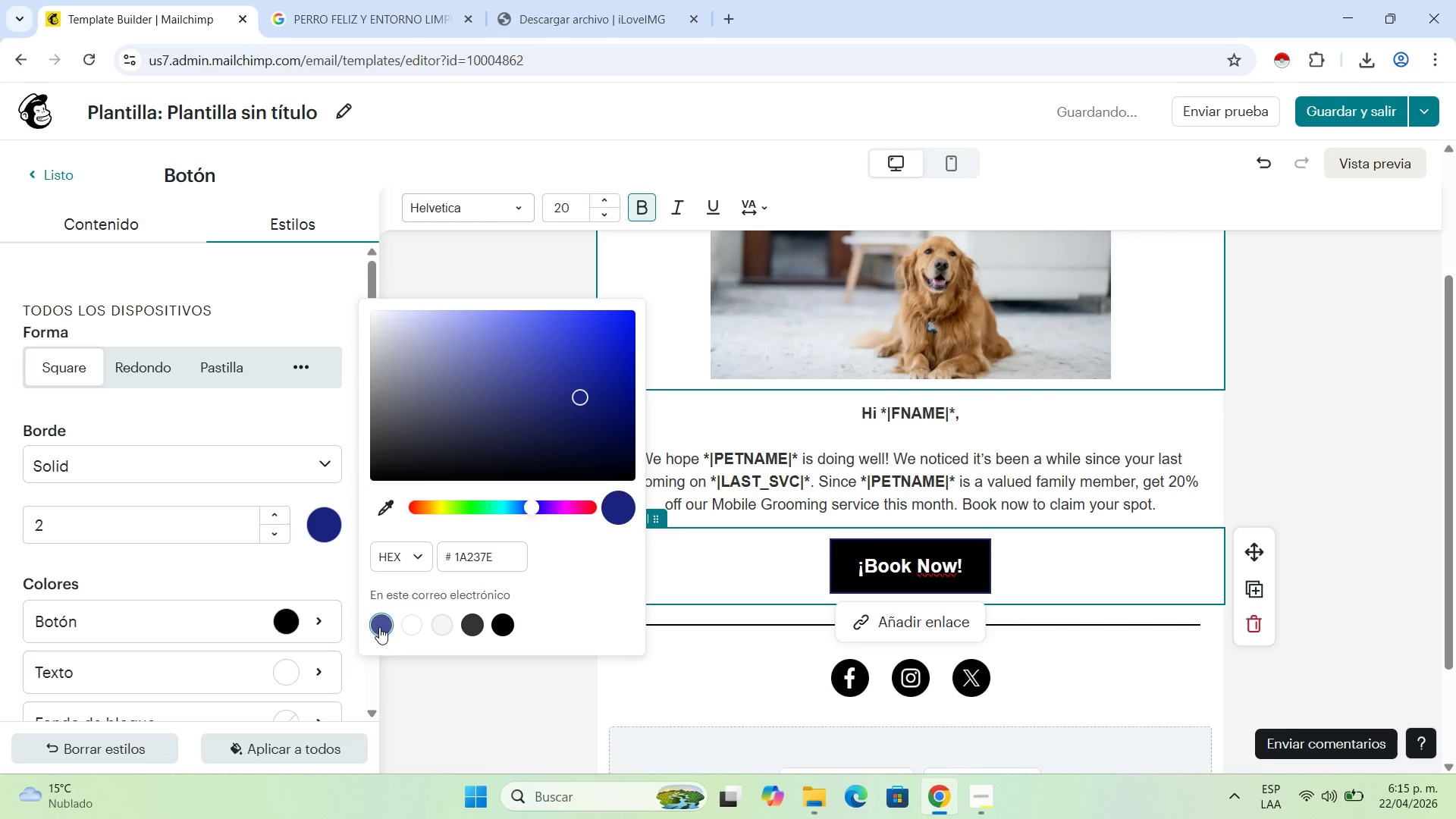 
left_click([379, 627])
 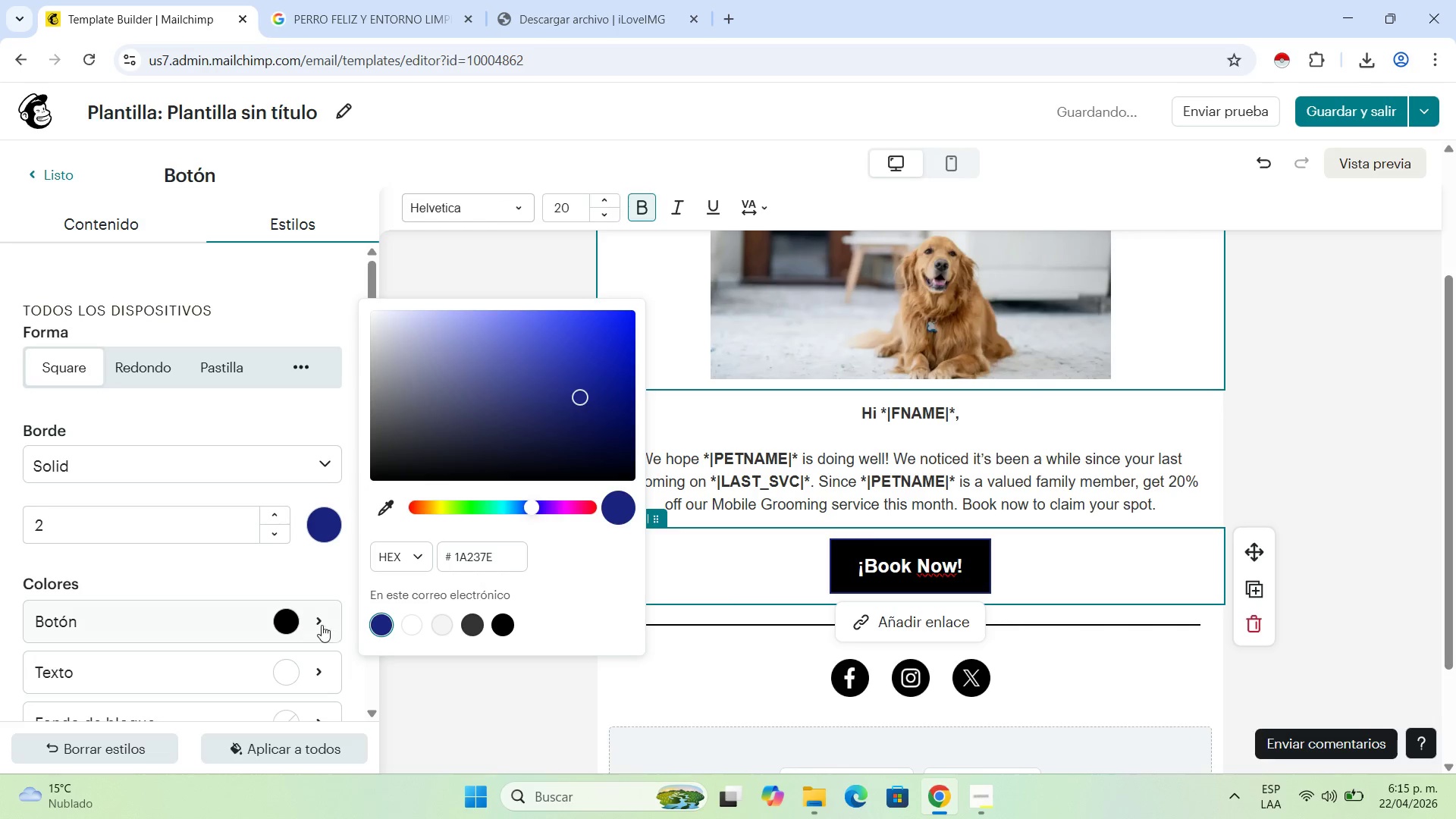 
left_click([322, 625])
 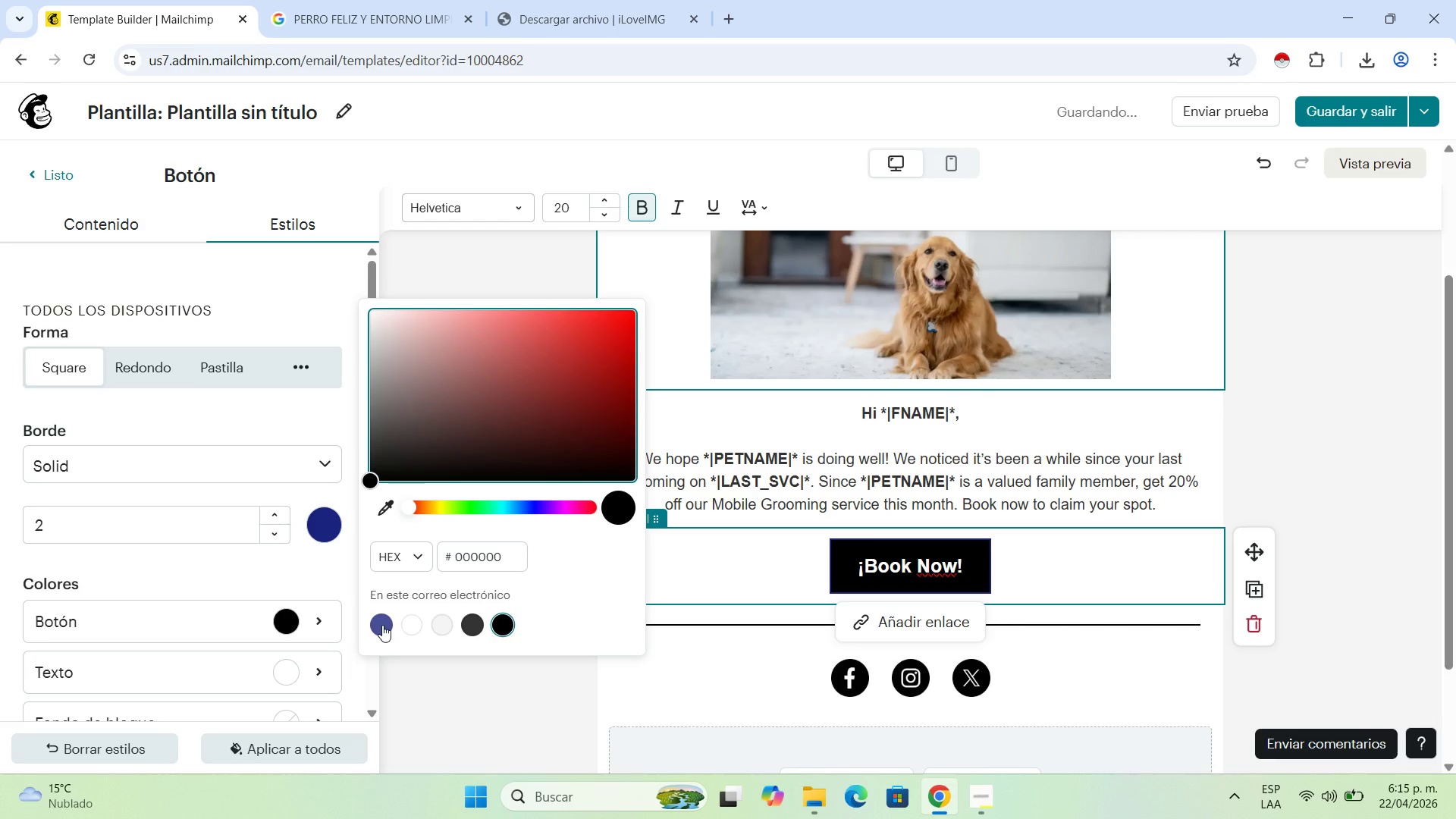 
left_click([382, 625])
 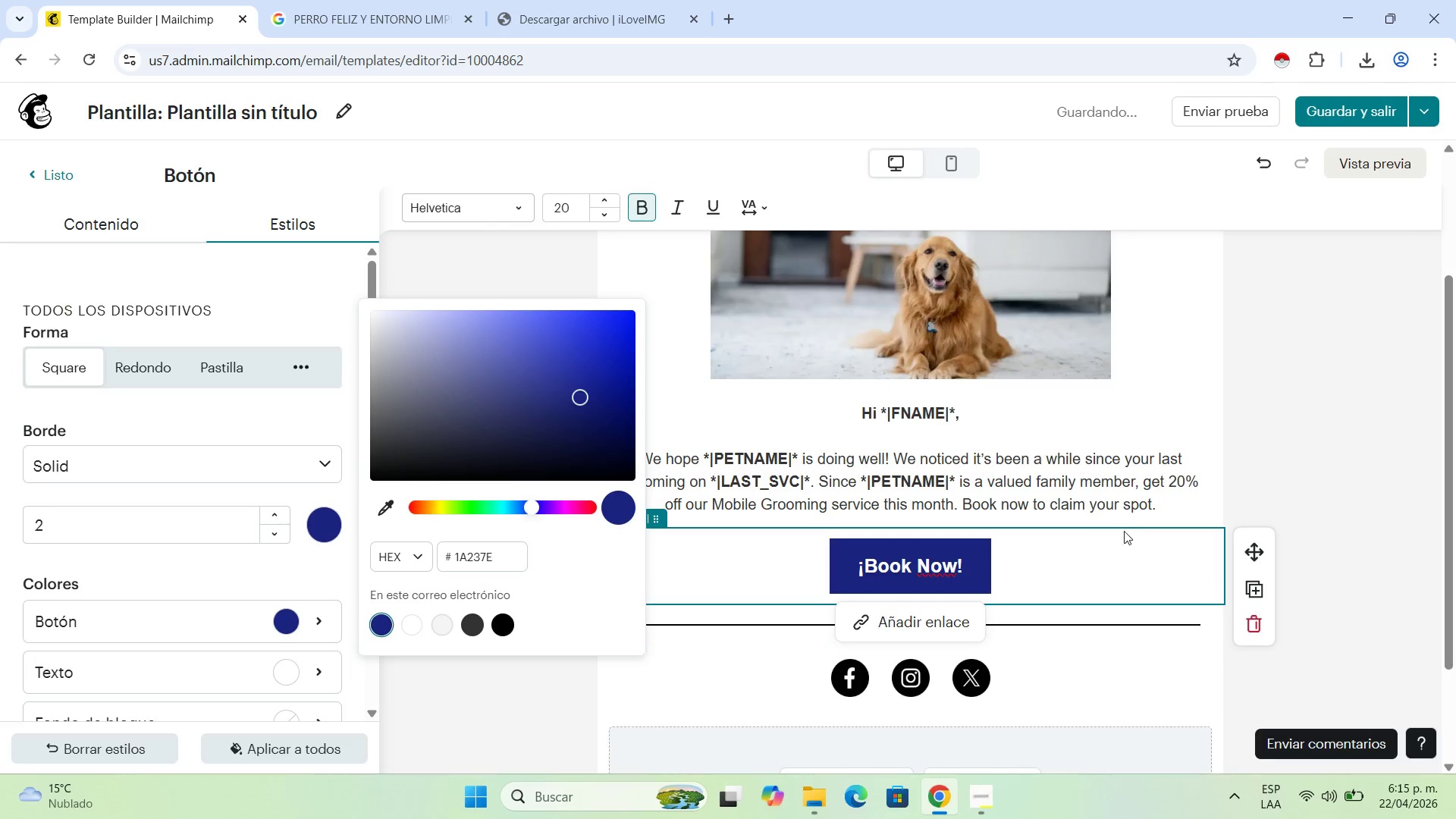 
left_click([1285, 453])
 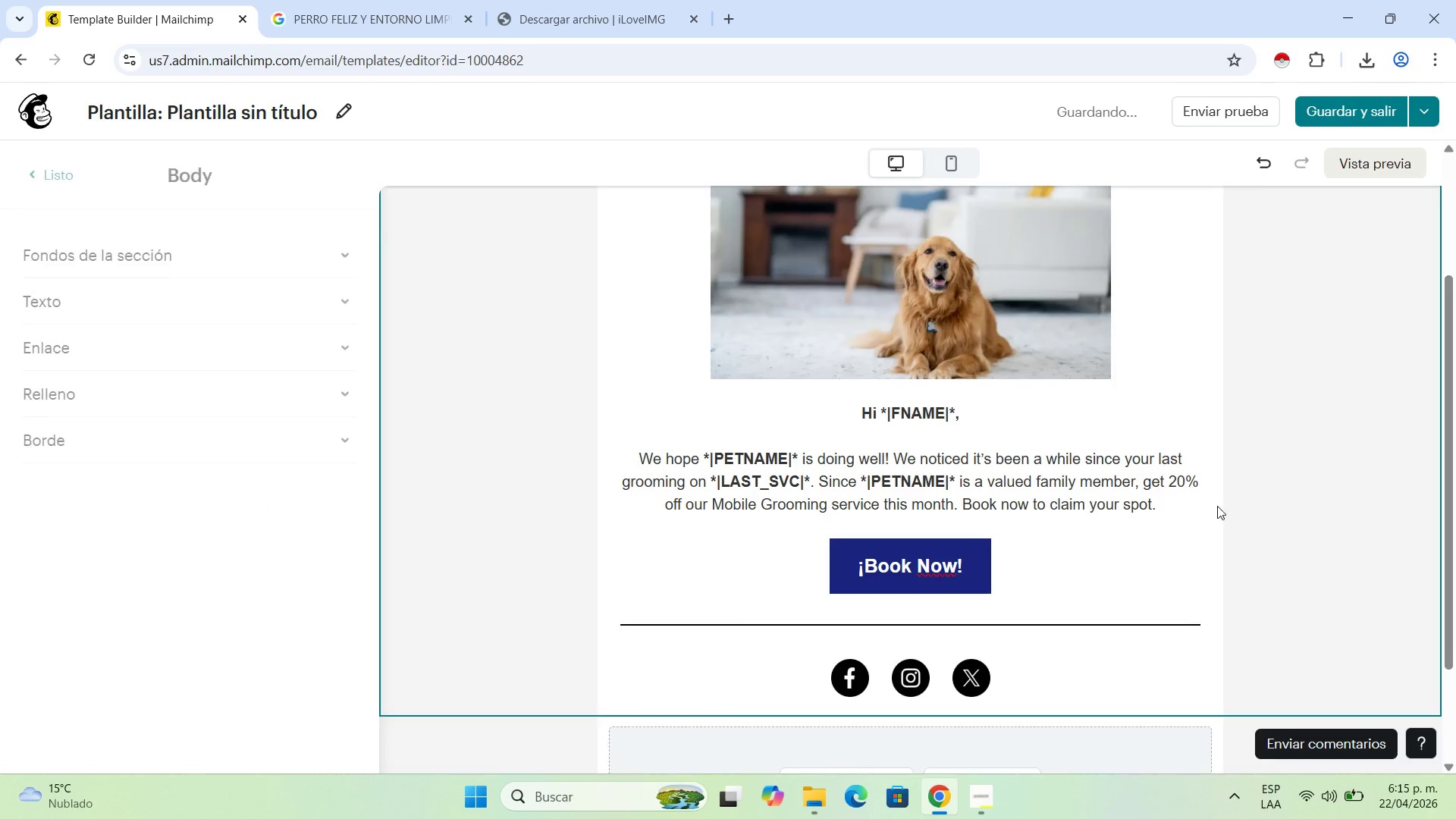 
scroll: coordinate [1187, 478], scroll_direction: up, amount: 7.0
 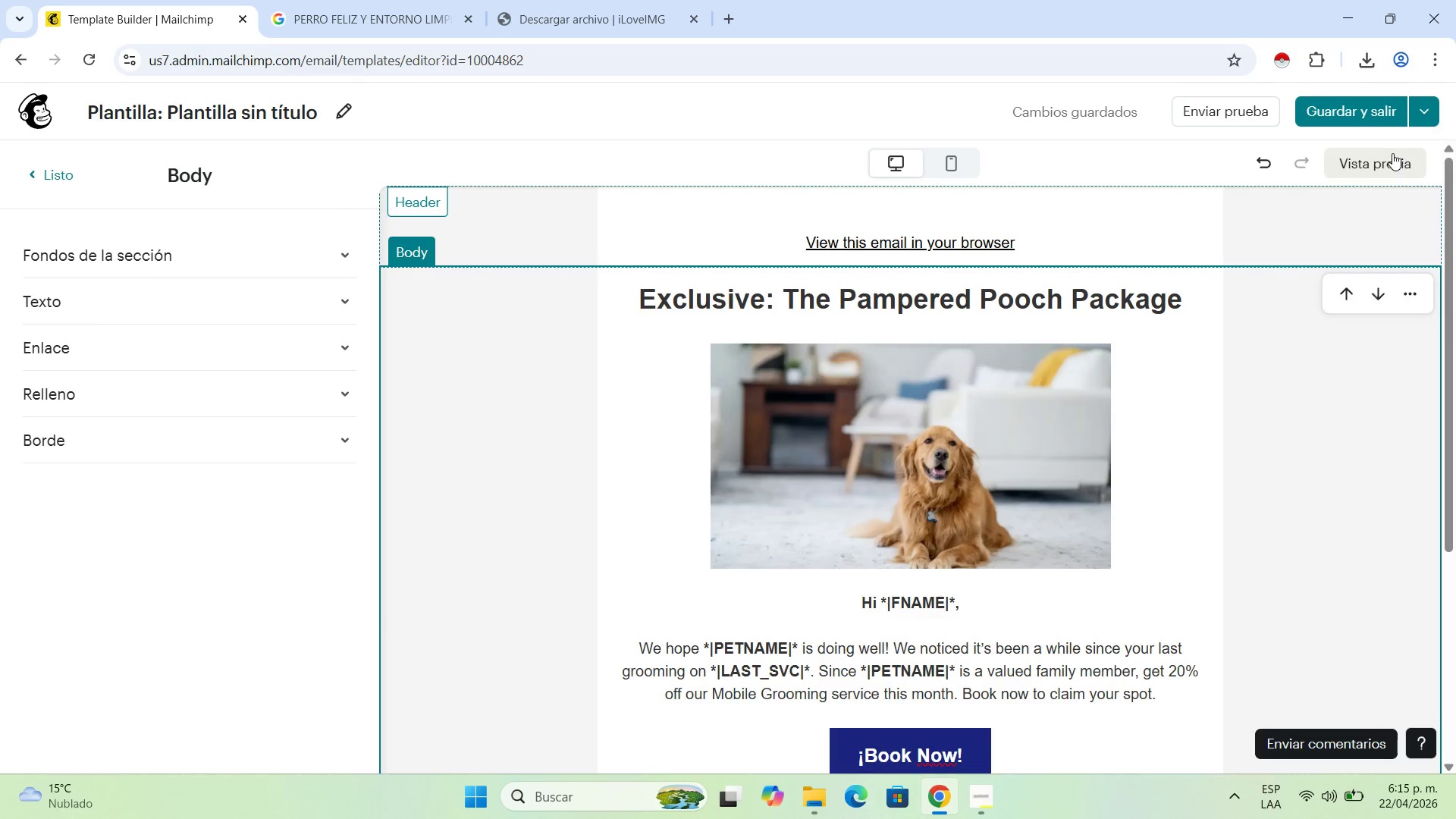 
left_click([1391, 153])
 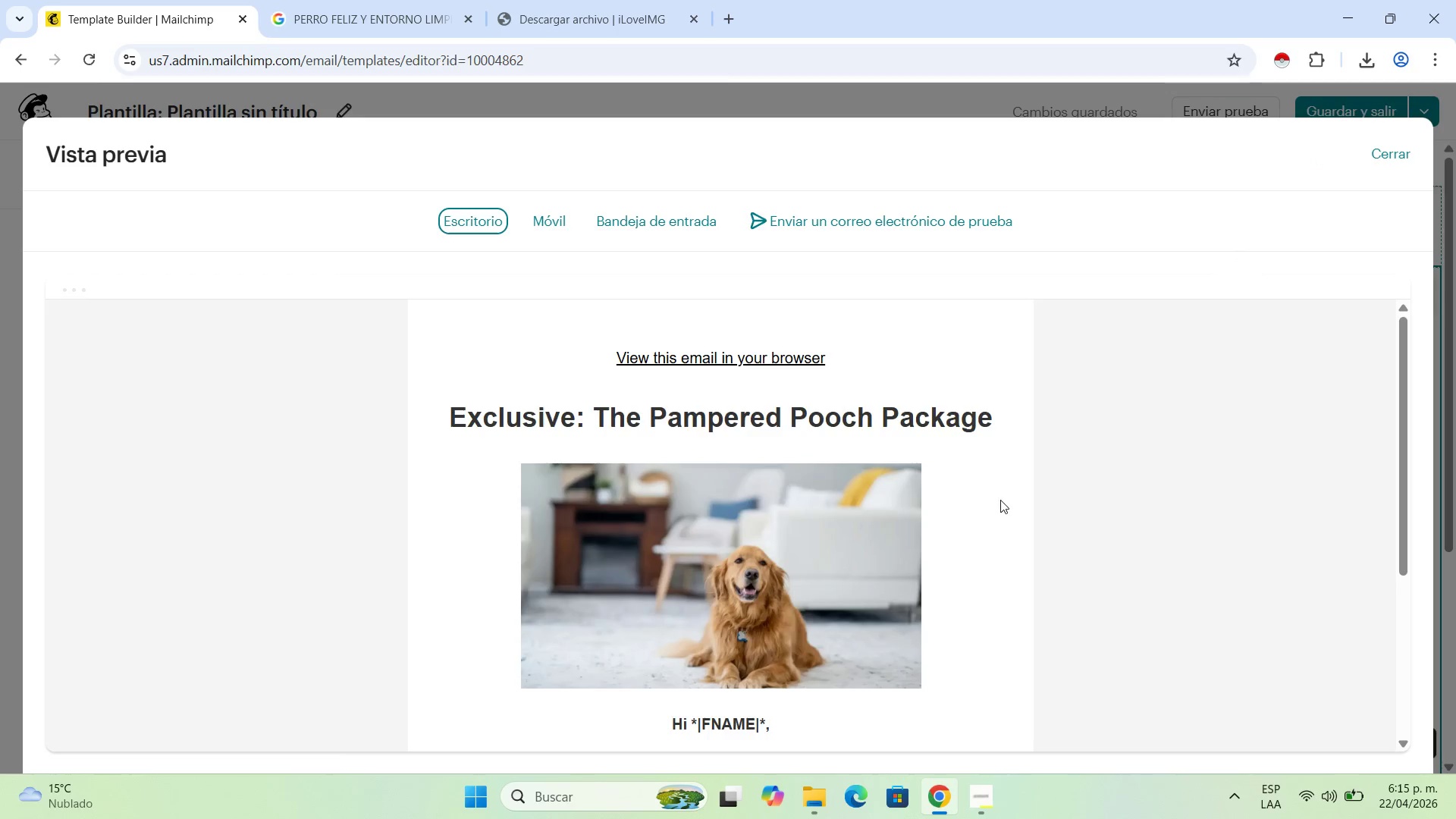 
scroll: coordinate [1005, 496], scroll_direction: down, amount: 3.0
 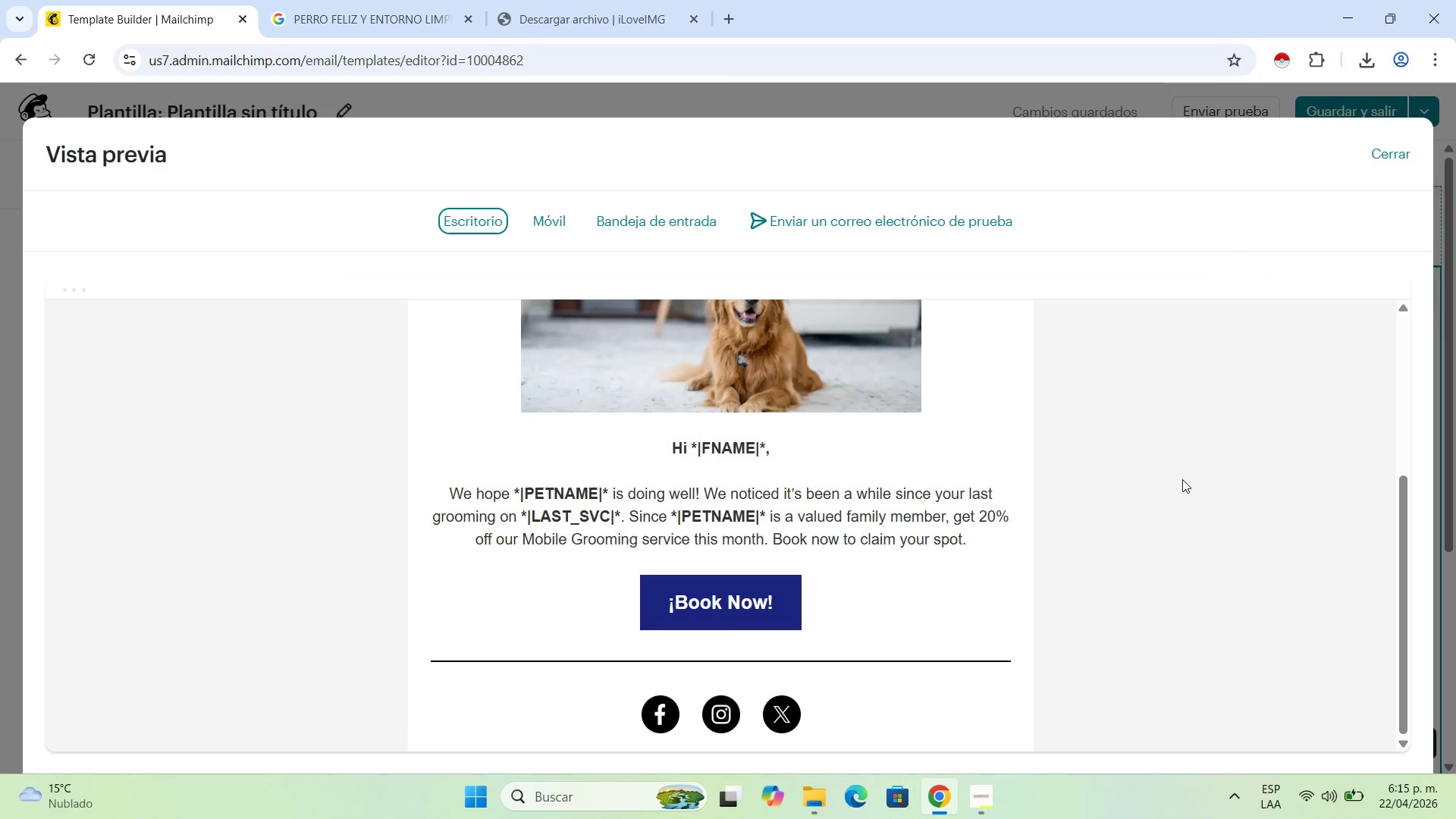 
scroll: coordinate [1141, 502], scroll_direction: up, amount: 4.0
 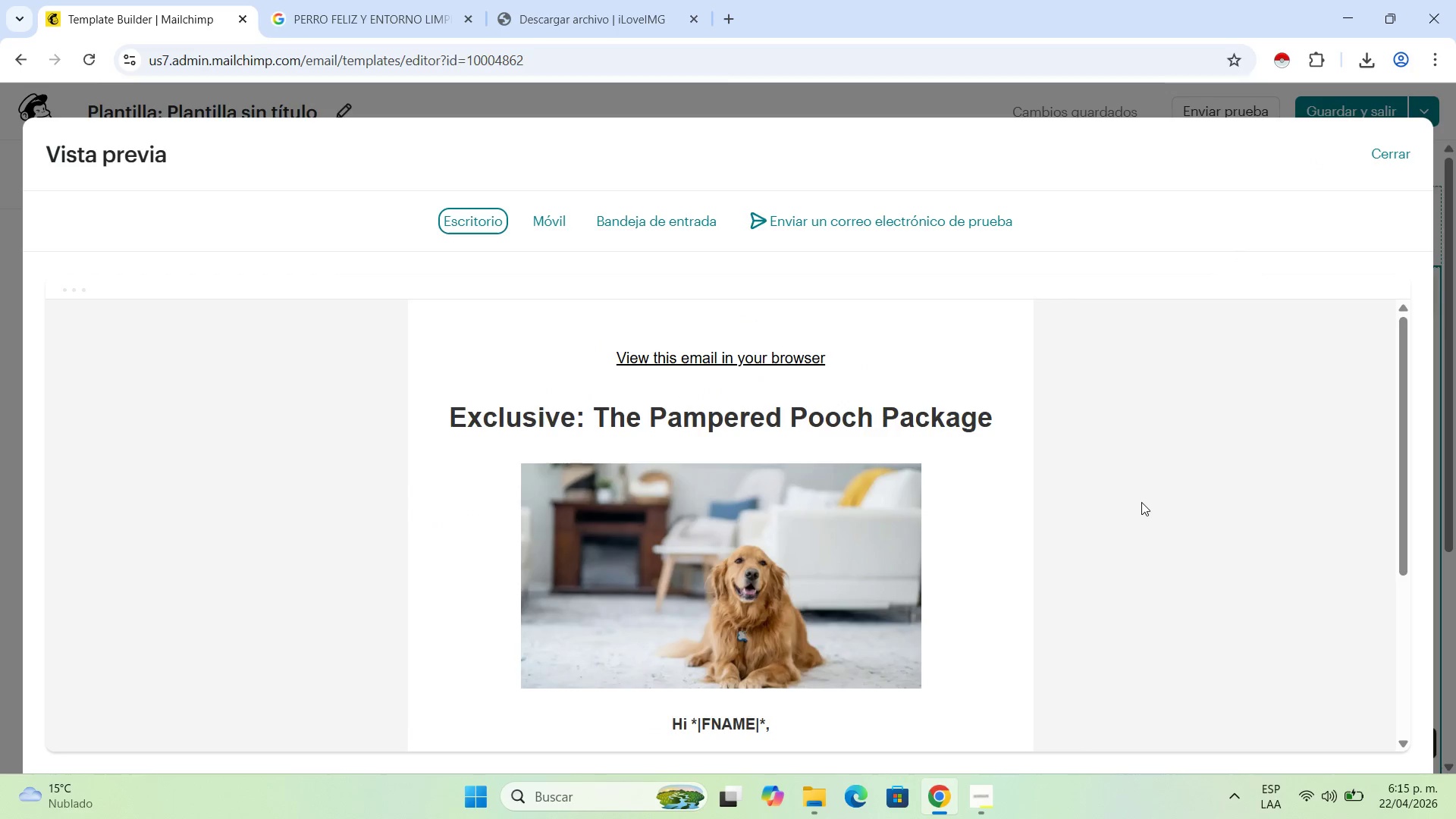 
scroll: coordinate [1141, 502], scroll_direction: down, amount: 1.0
 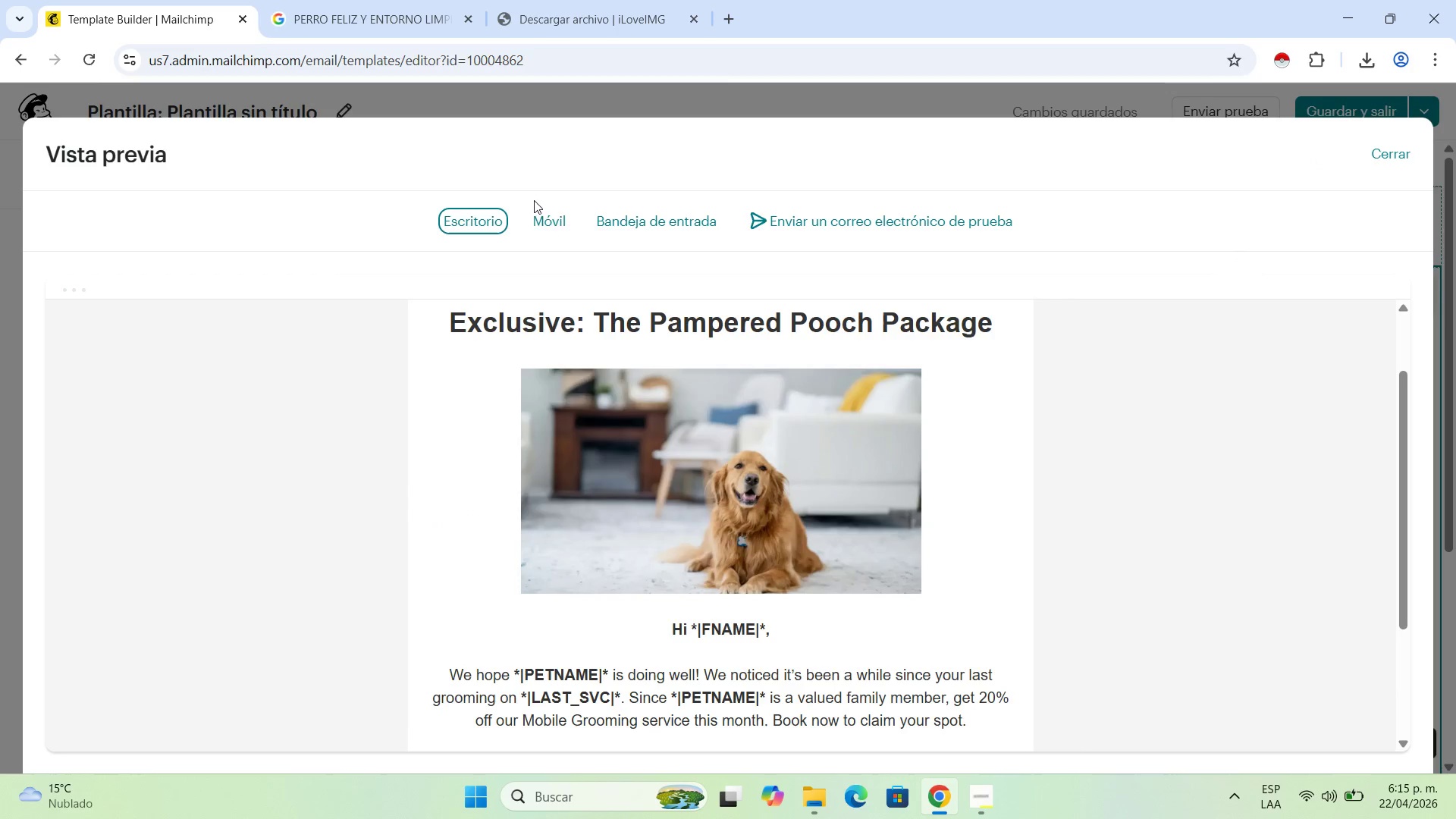 
left_click([538, 219])
 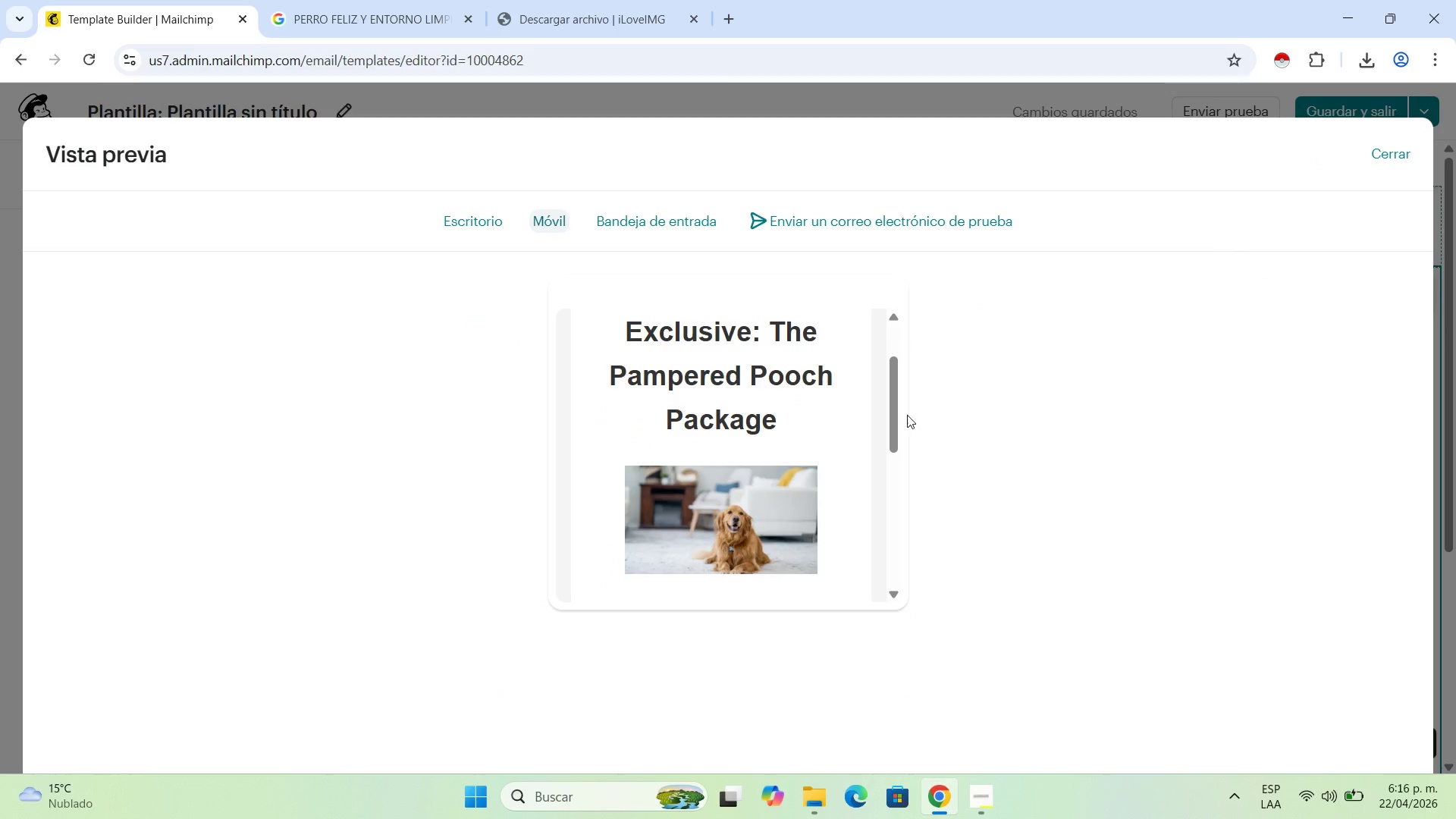 
left_click_drag(start_coordinate=[894, 401], to_coordinate=[886, 391])
 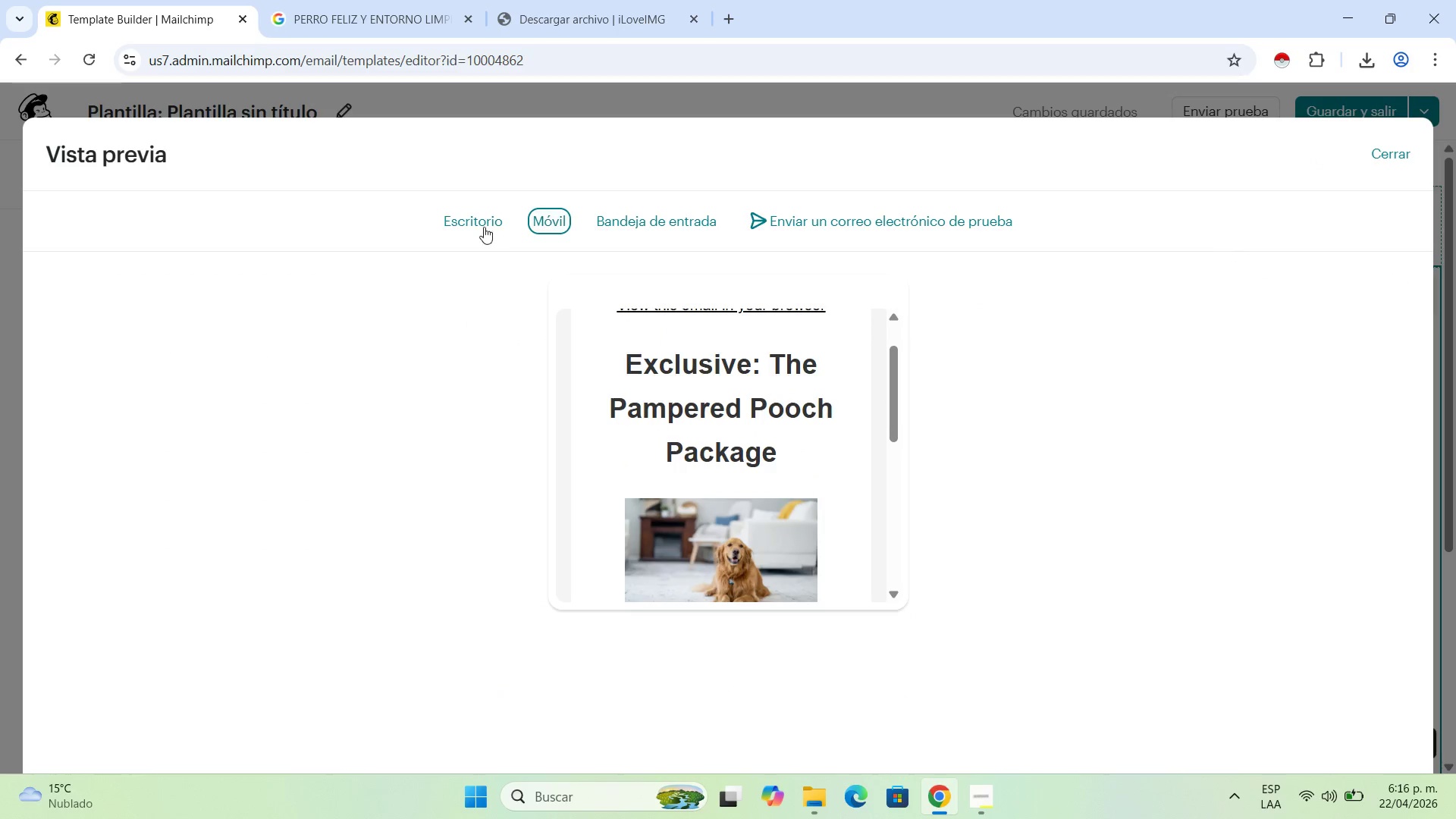 
double_click([482, 224])
 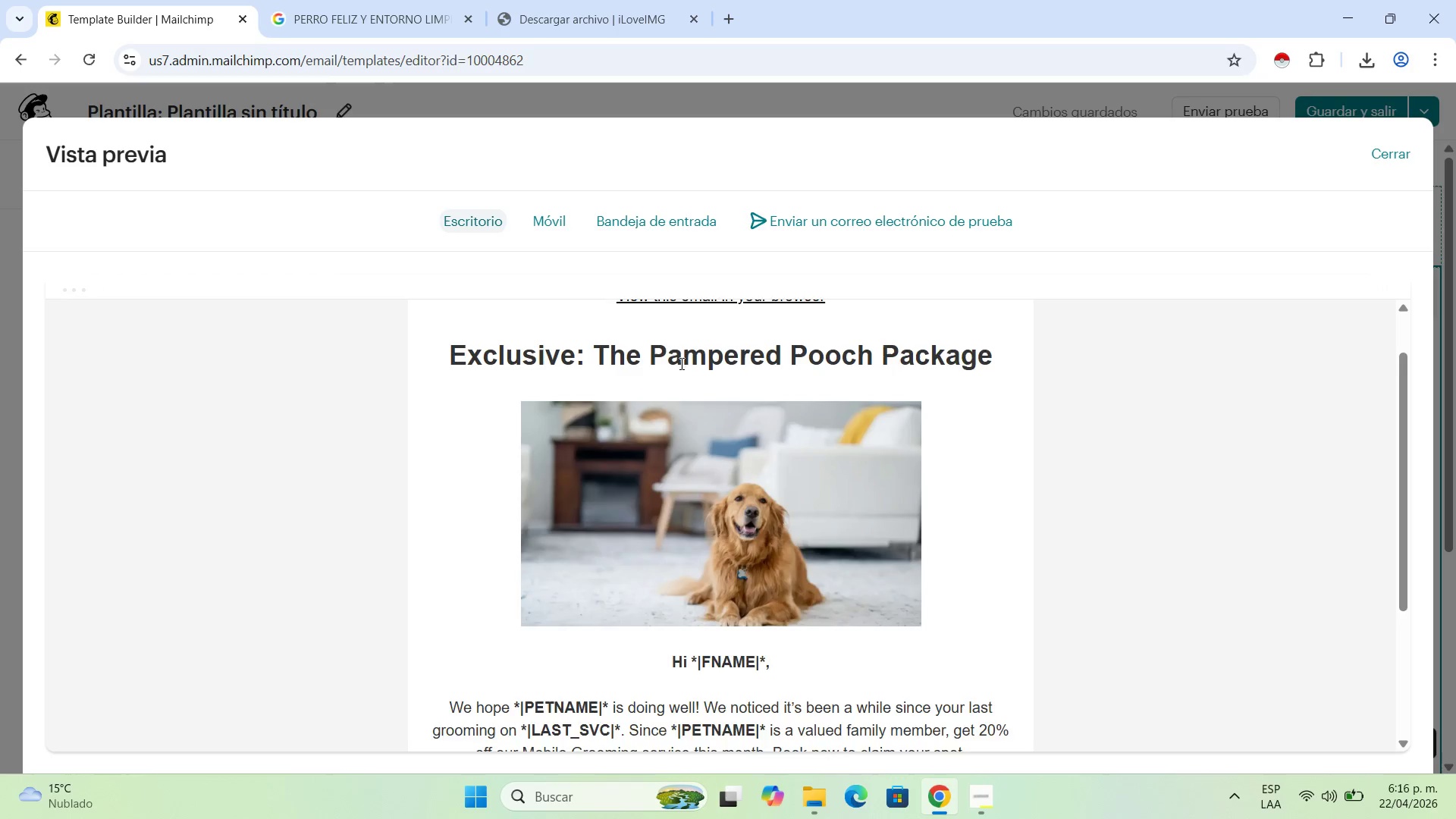 
scroll: coordinate [695, 394], scroll_direction: down, amount: 2.0
 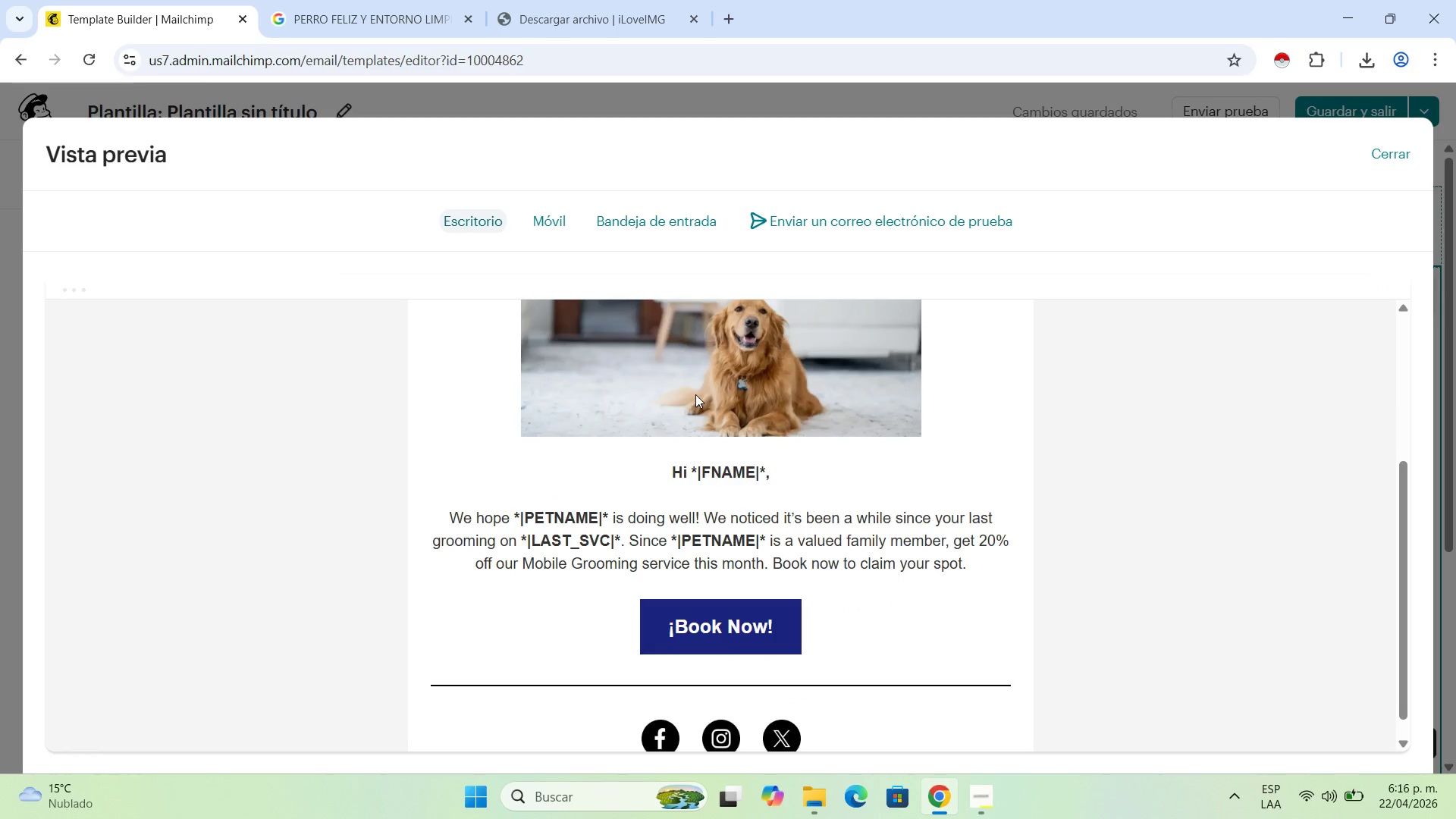 
scroll: coordinate [695, 394], scroll_direction: up, amount: 3.0
 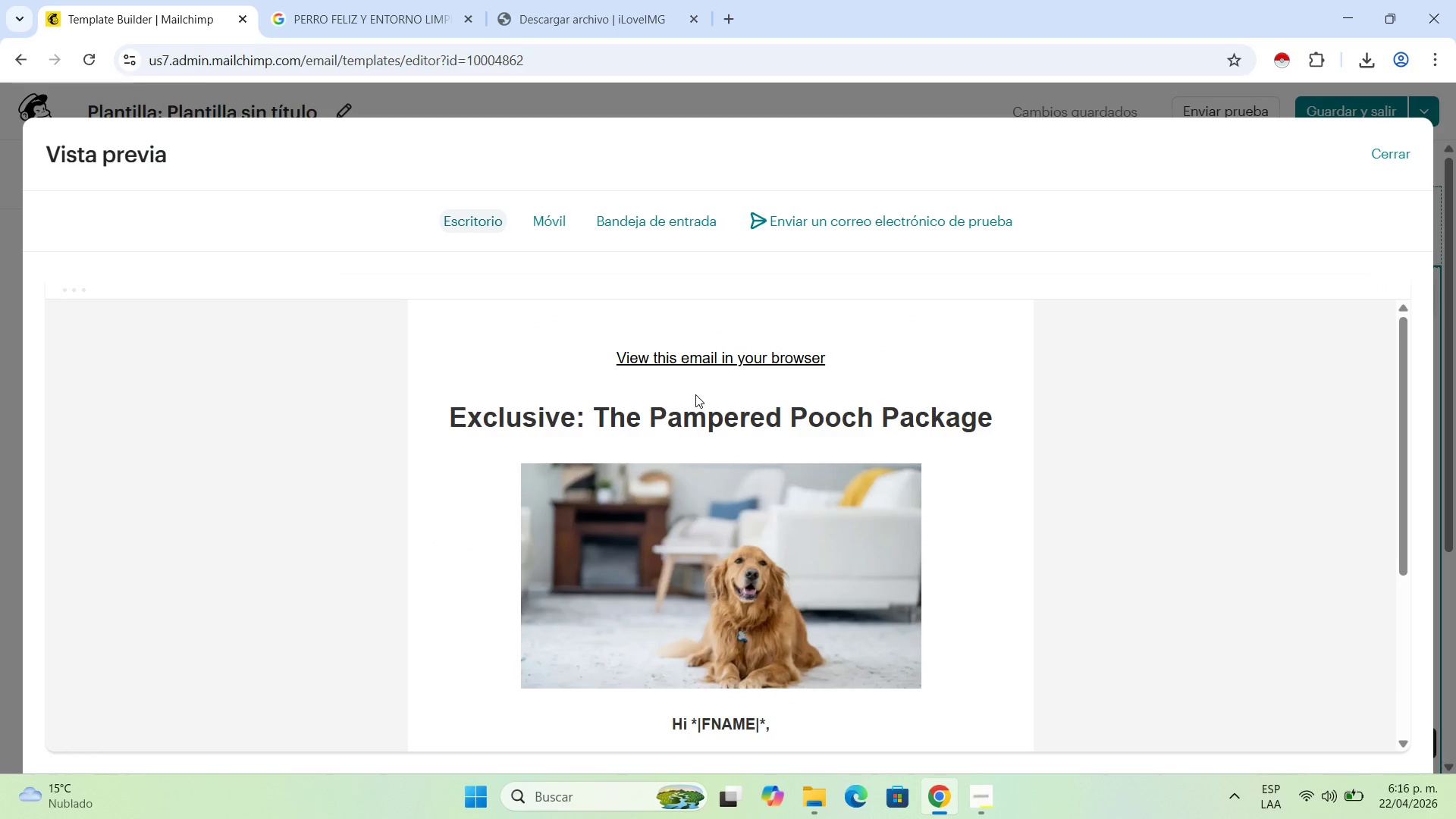 
scroll: coordinate [695, 394], scroll_direction: down, amount: 1.0
 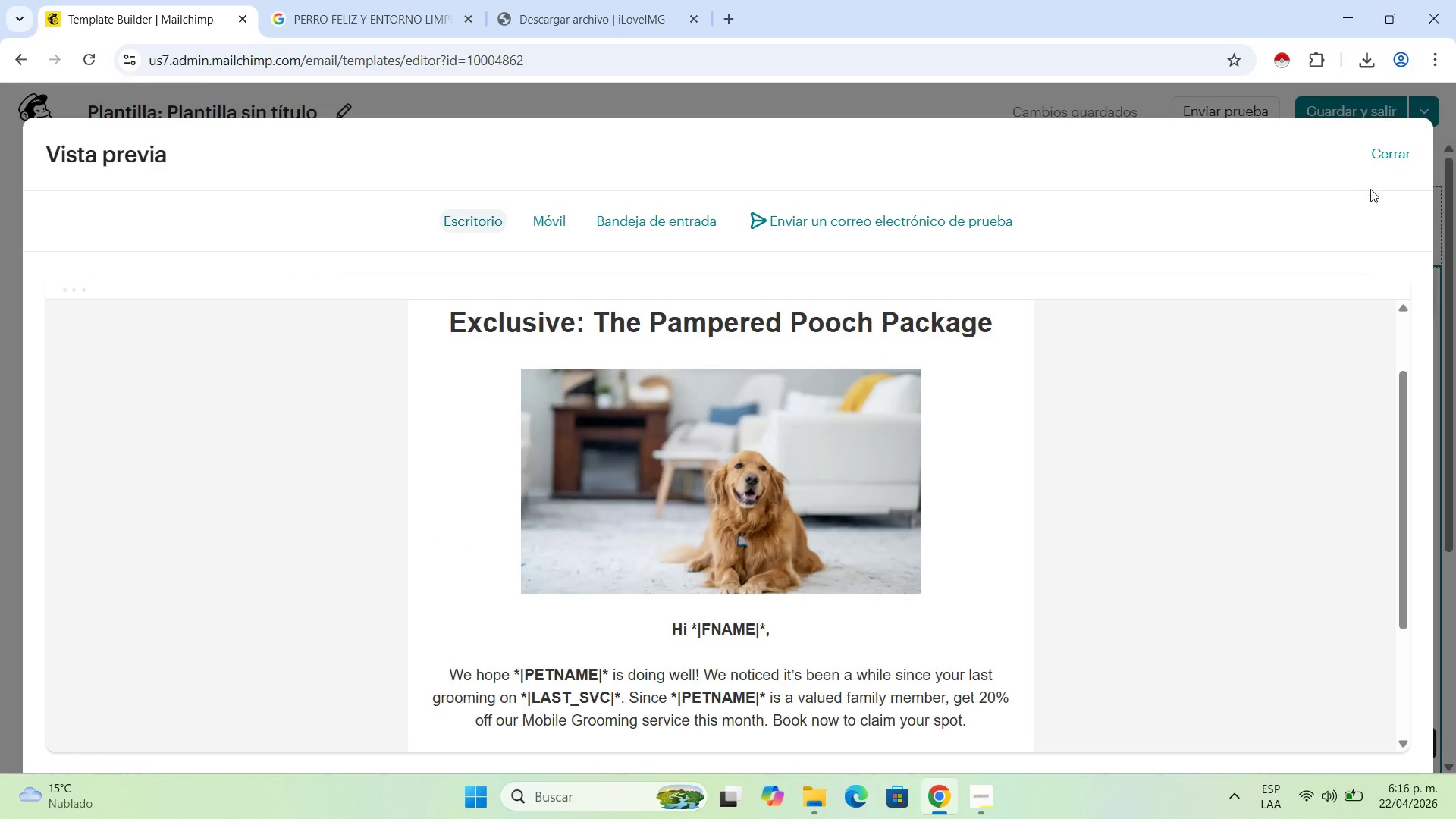 
double_click([1382, 152])
 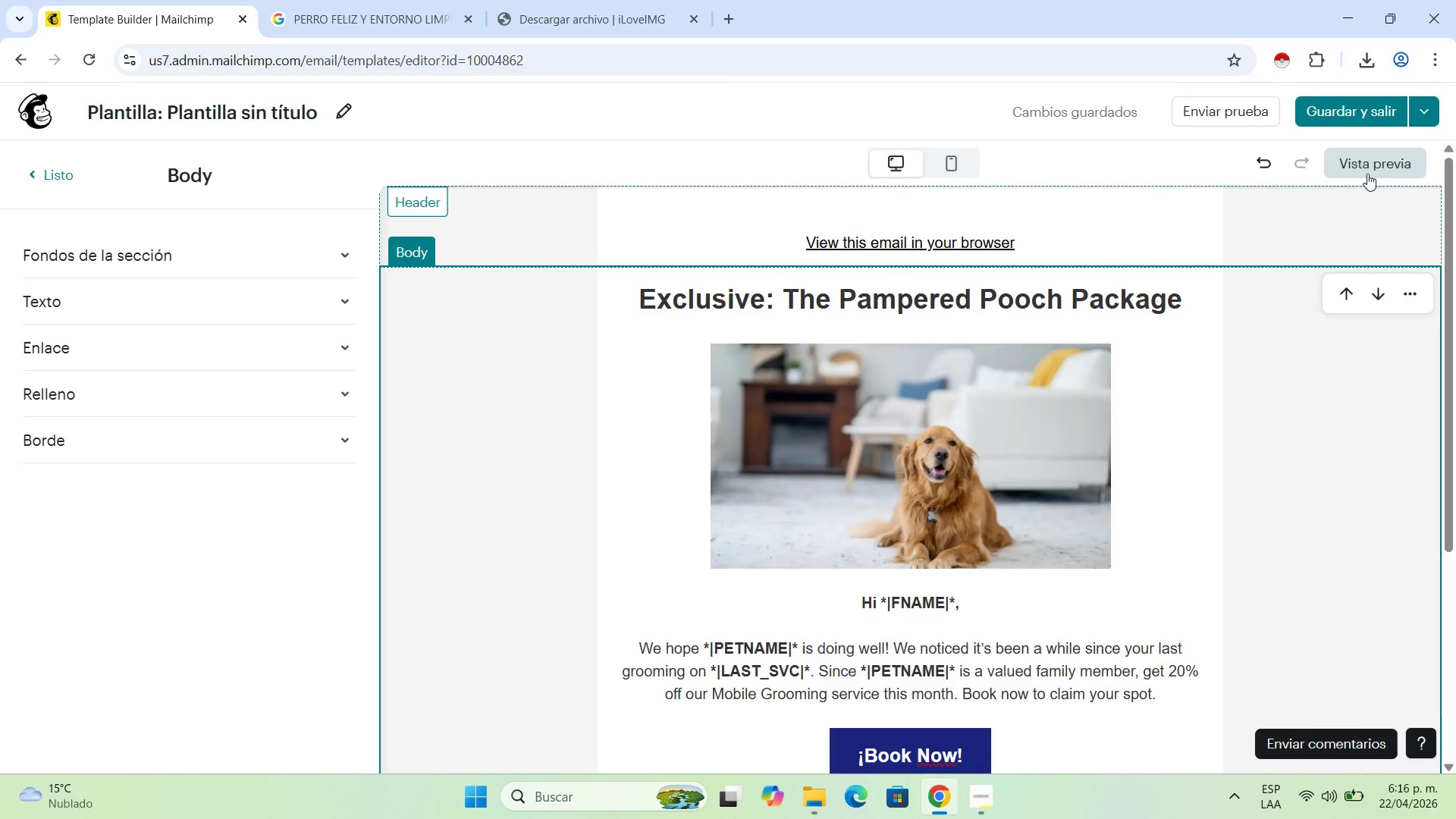 
key(Control+NumpadSubtract)
 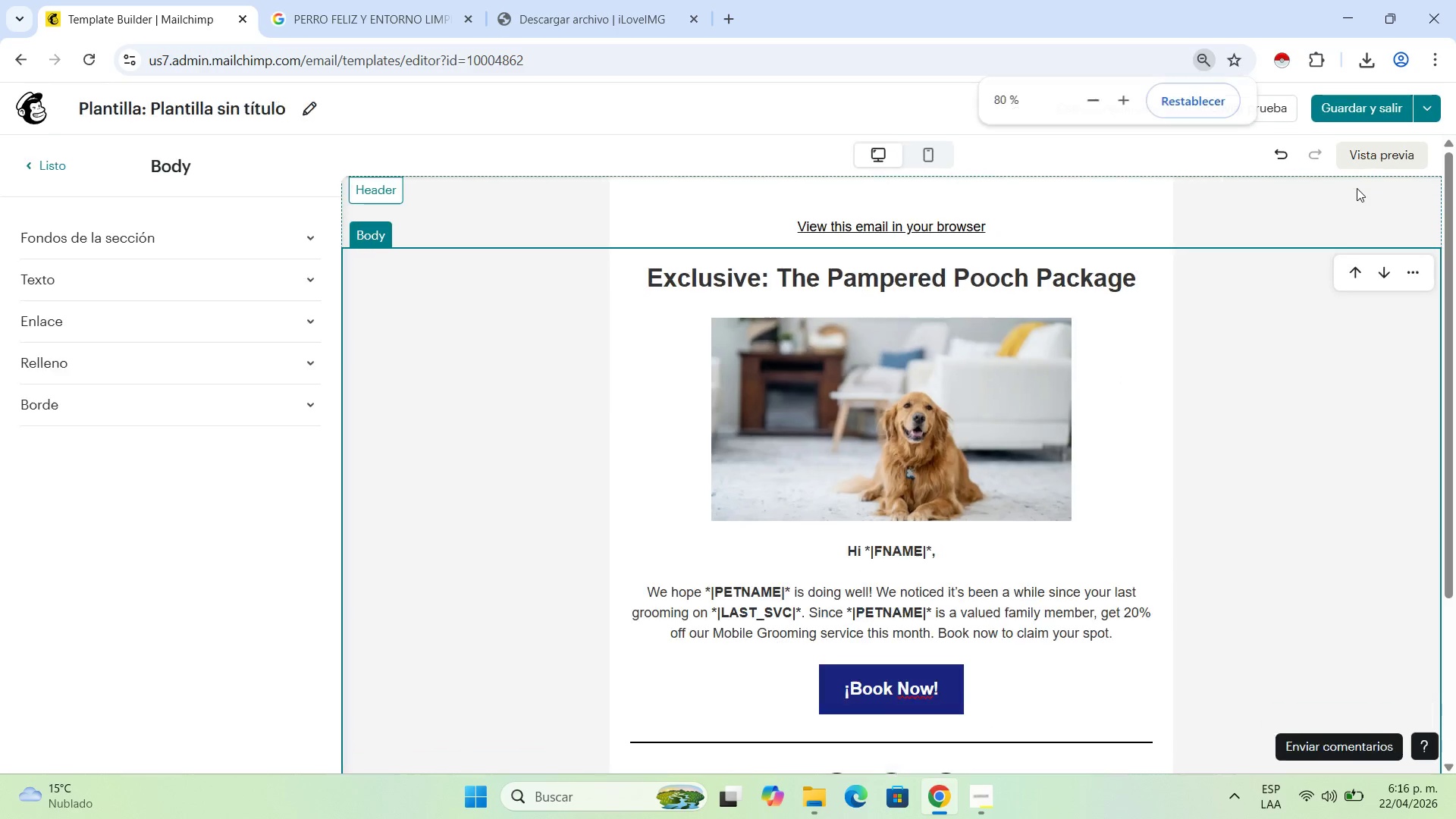 
key(Control+NumpadSubtract)
 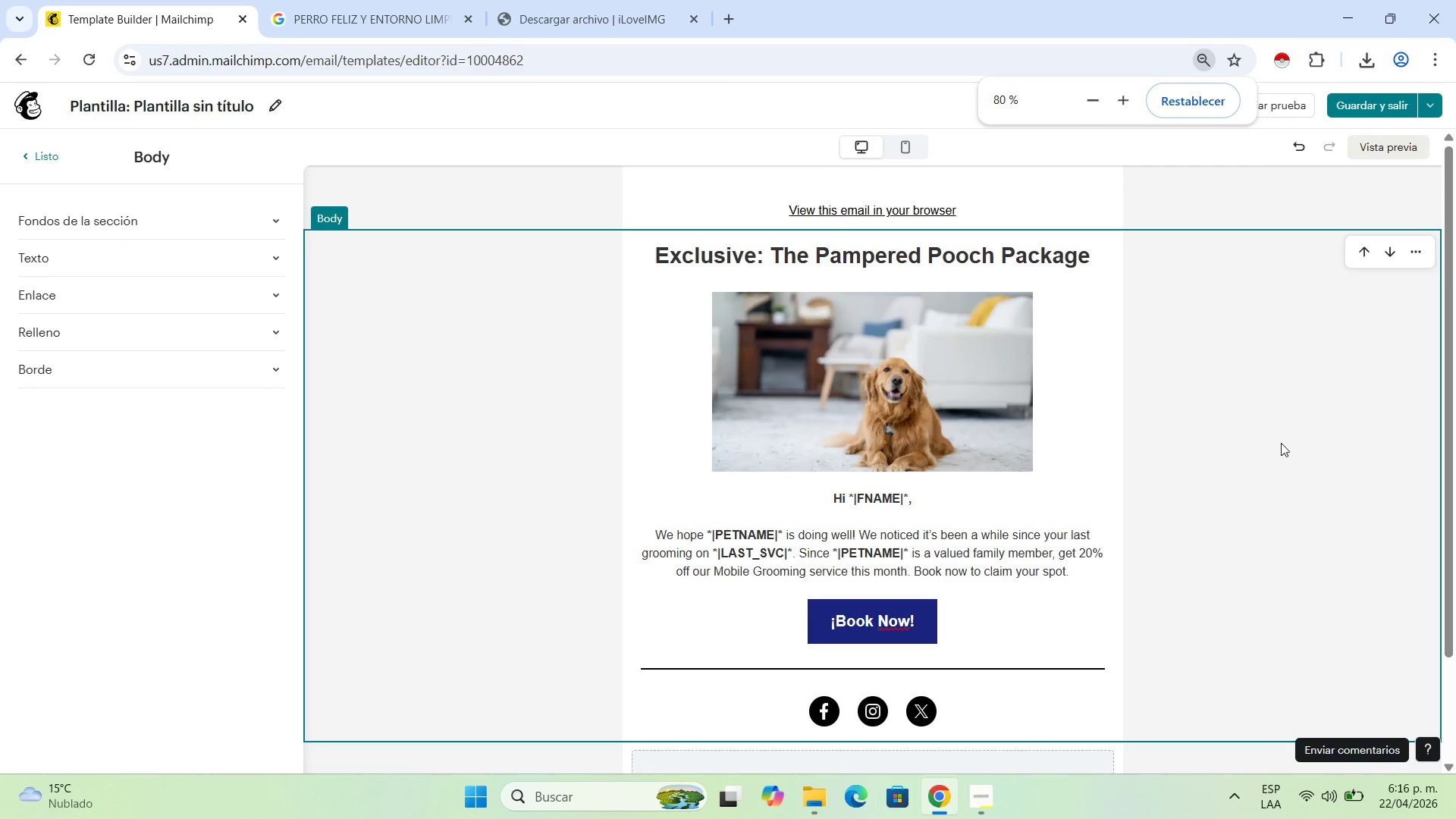 
left_click([1286, 441])
 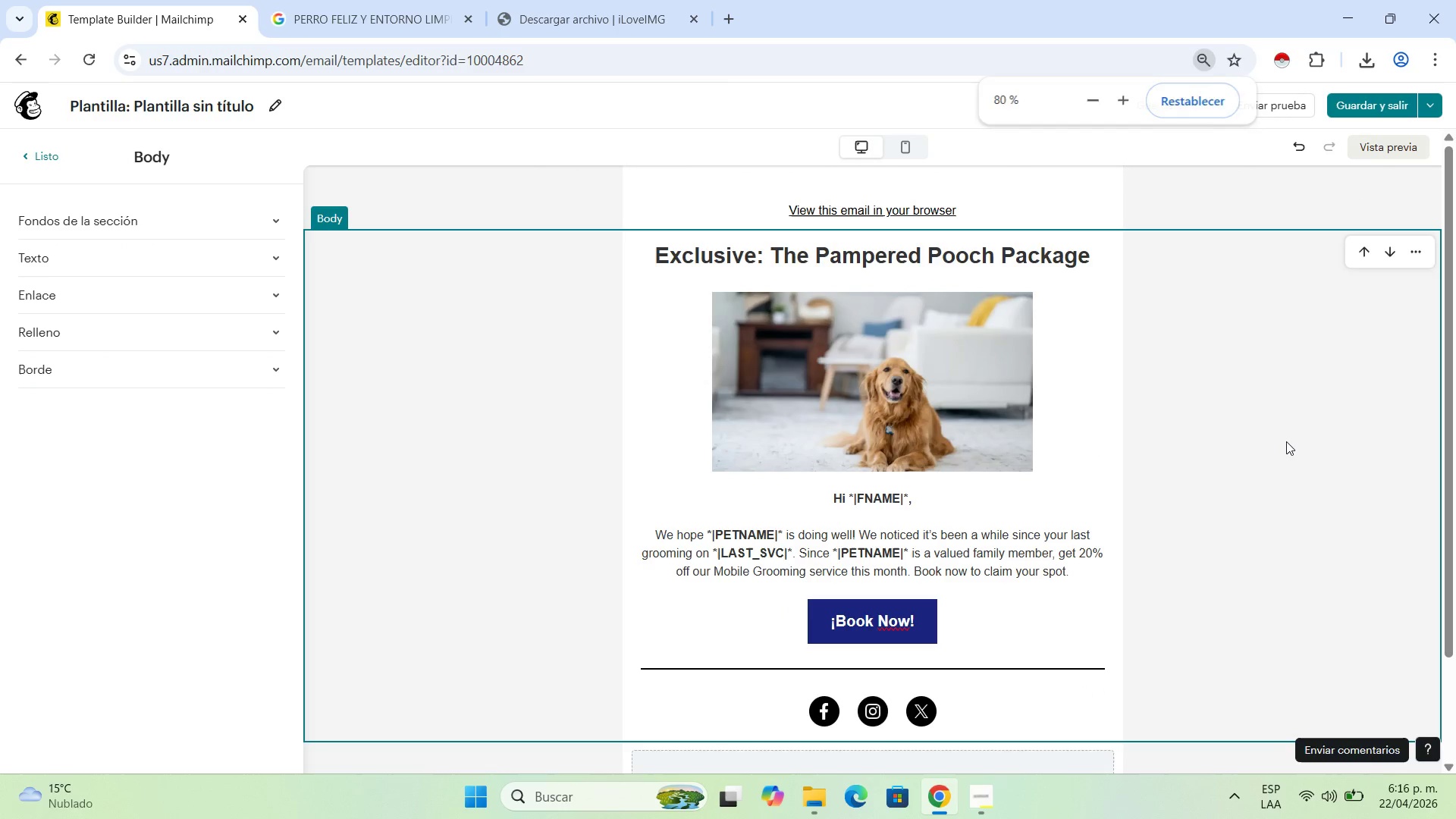 
scroll: coordinate [1286, 441], scroll_direction: up, amount: 2.0
 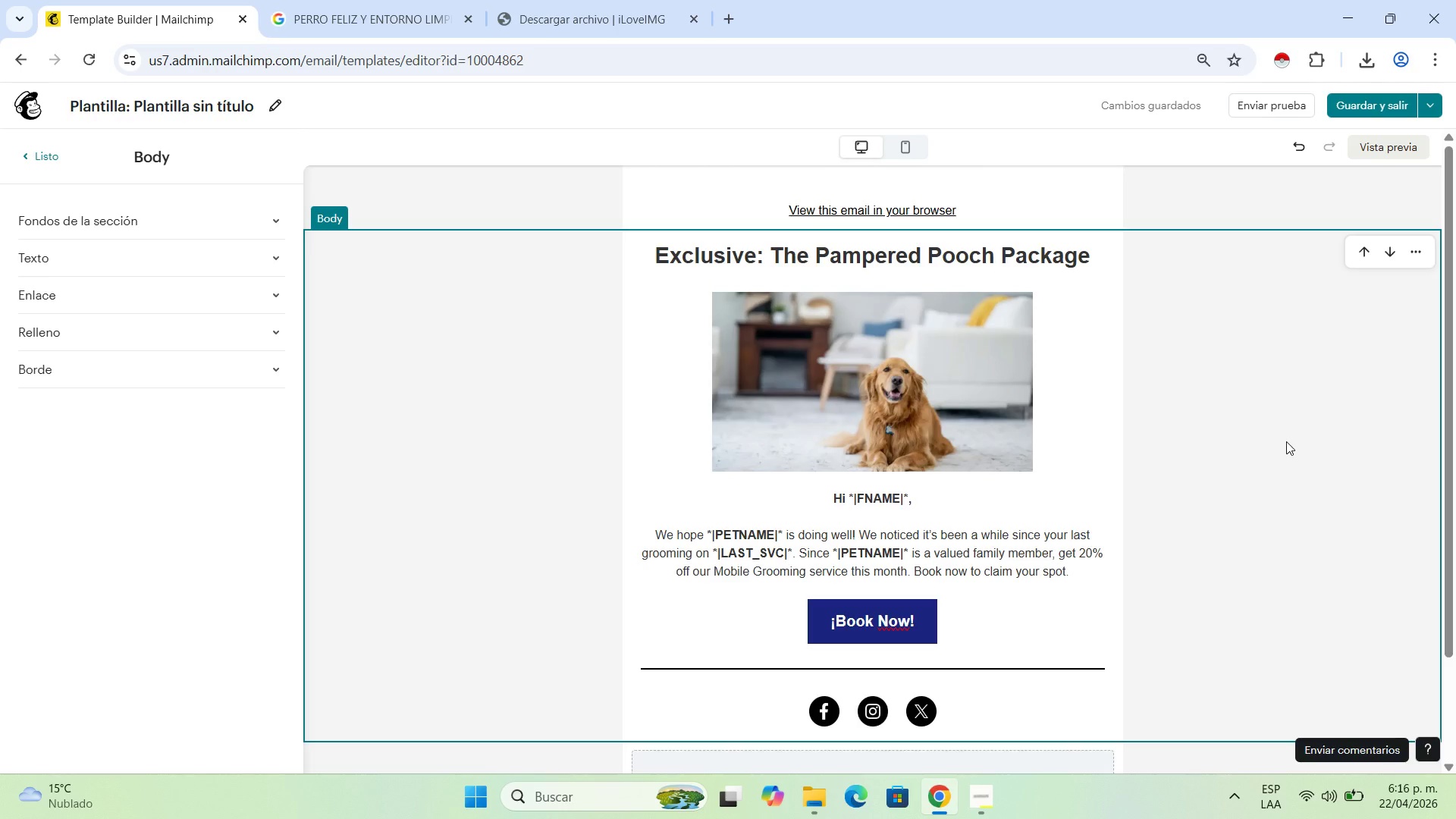 
wait(23.71)
 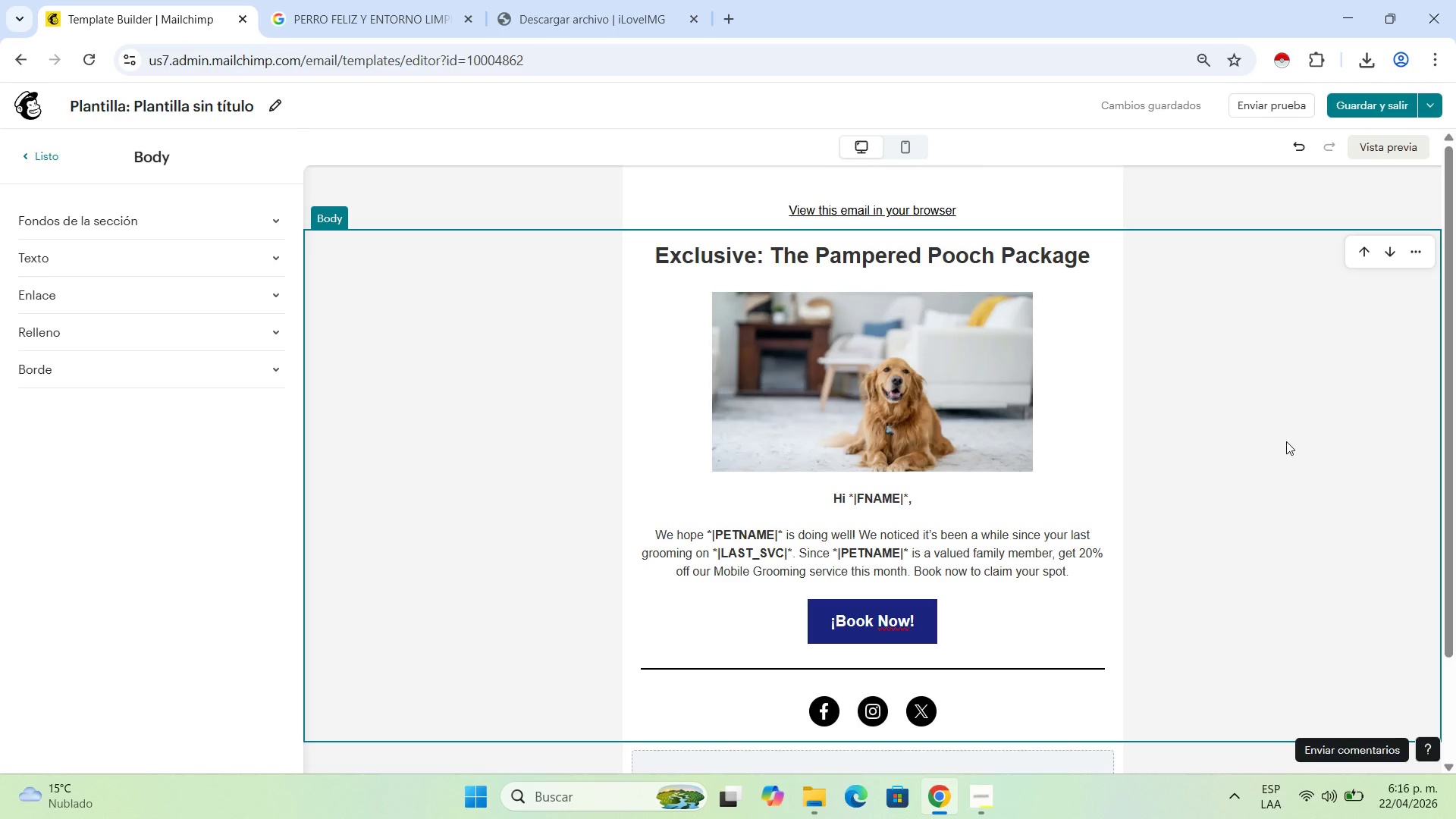 
key(Control+NumpadAdd)
 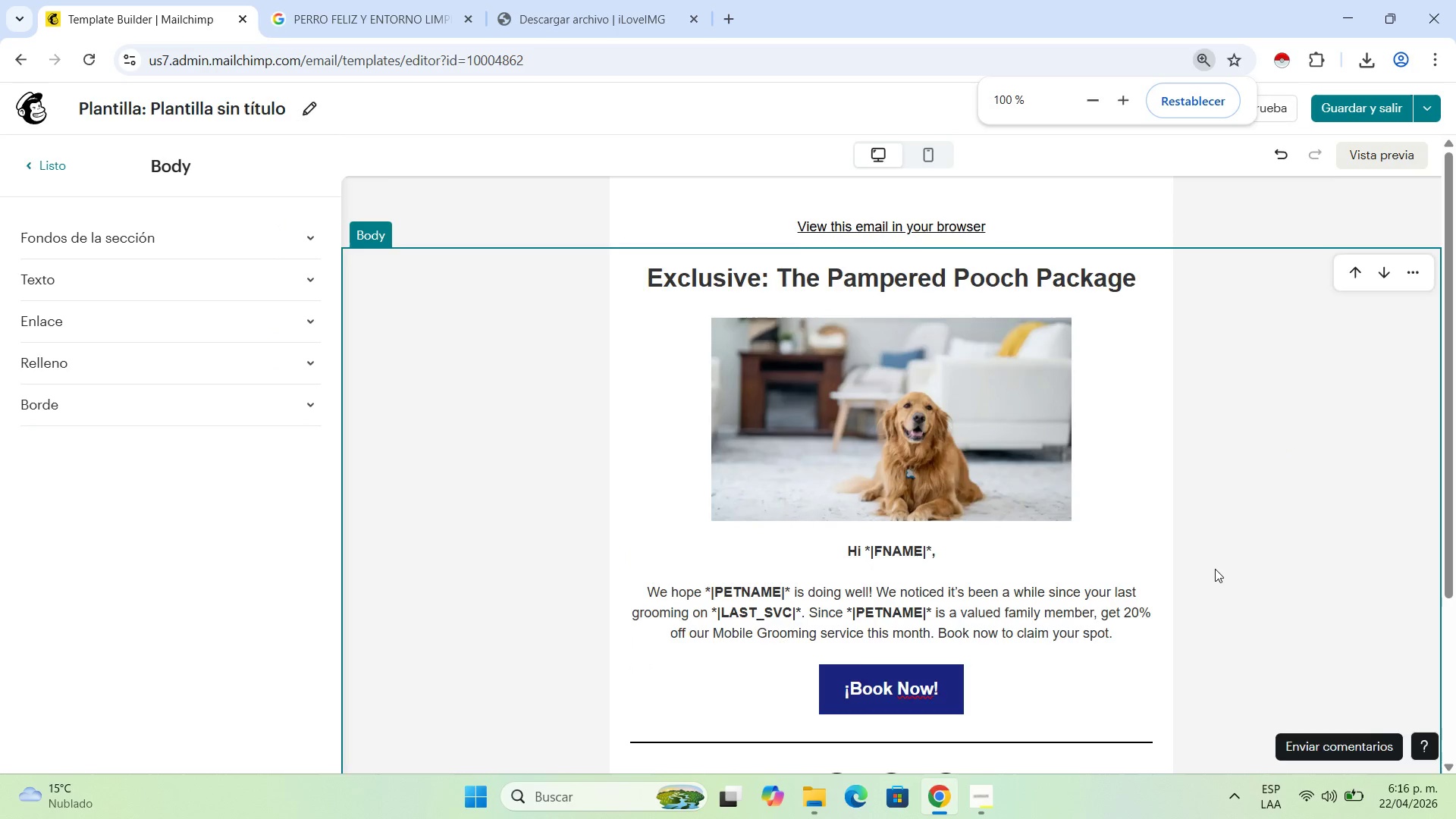 
key(Control+NumpadAdd)
 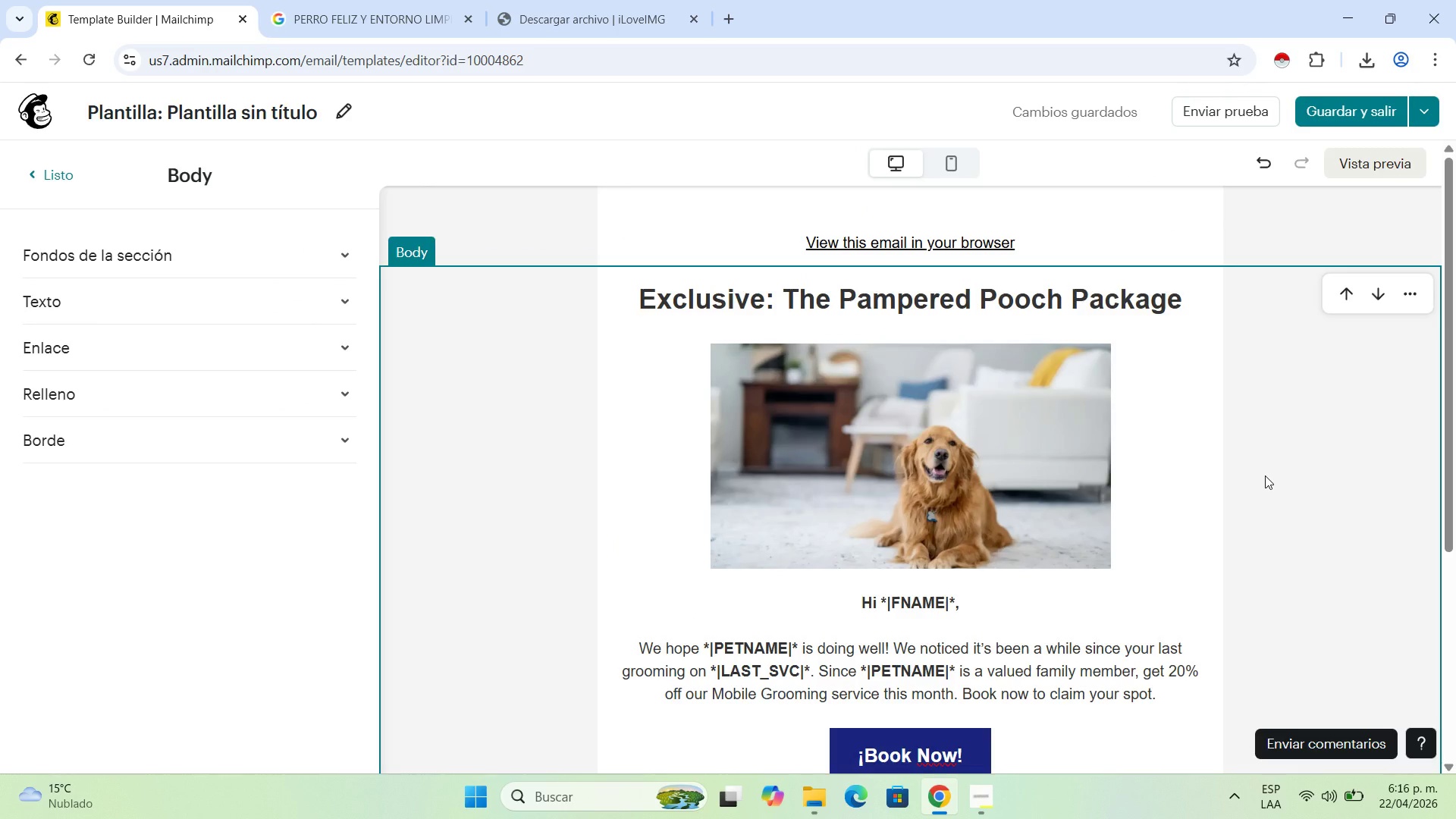 
wait(13.53)
 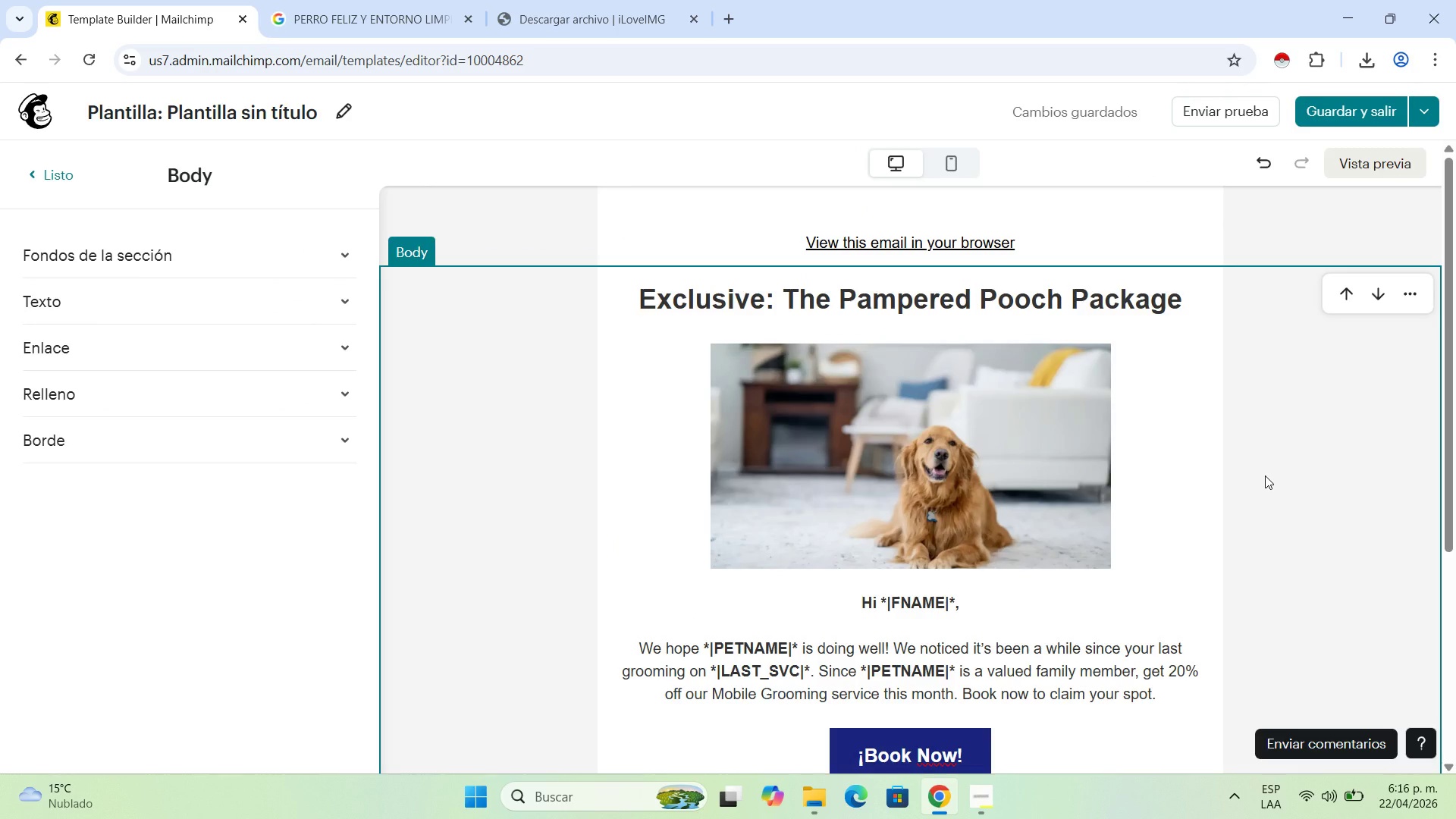 
scroll: coordinate [1006, 603], scroll_direction: down, amount: 2.0
 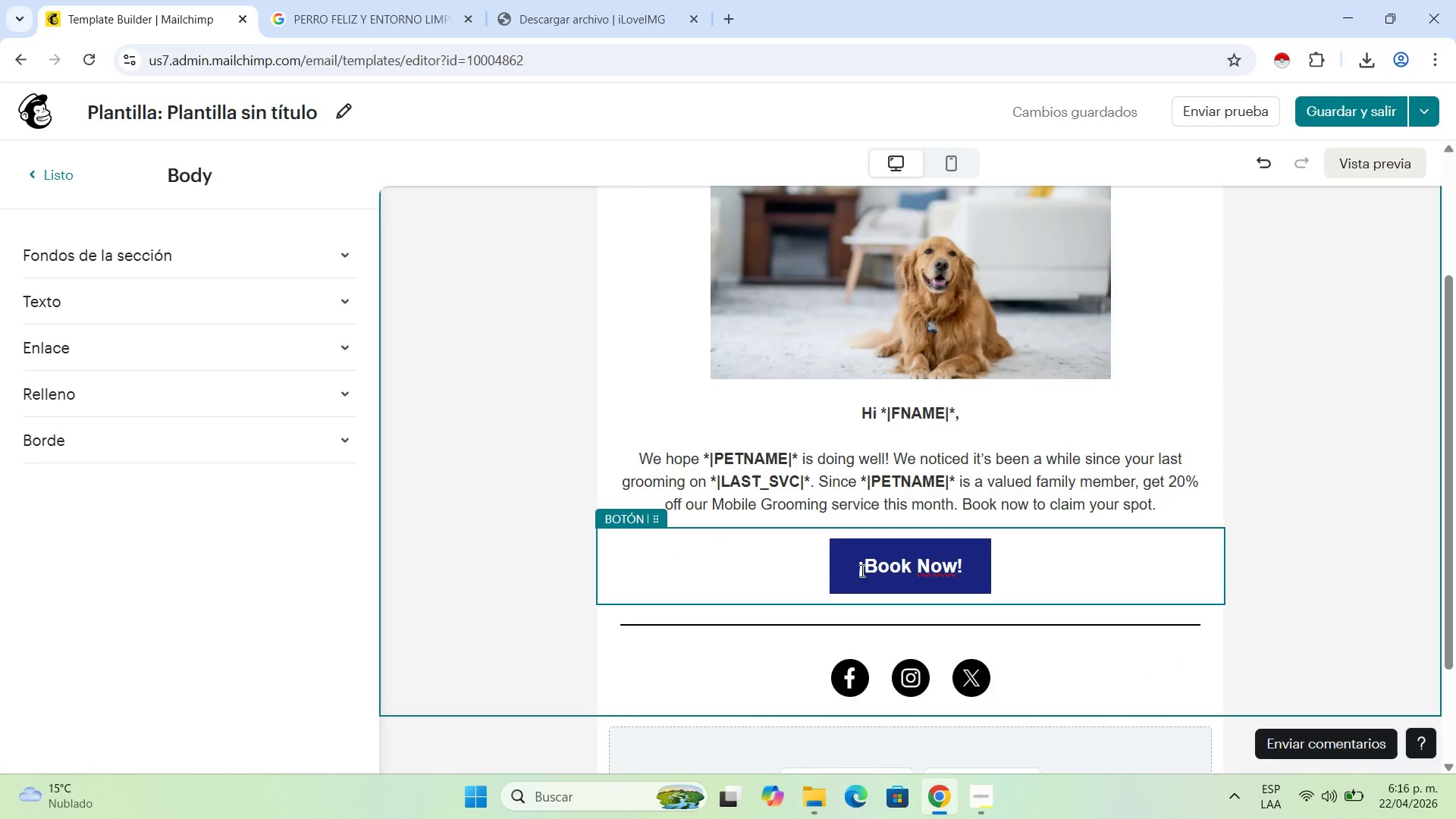 
left_click([861, 570])
 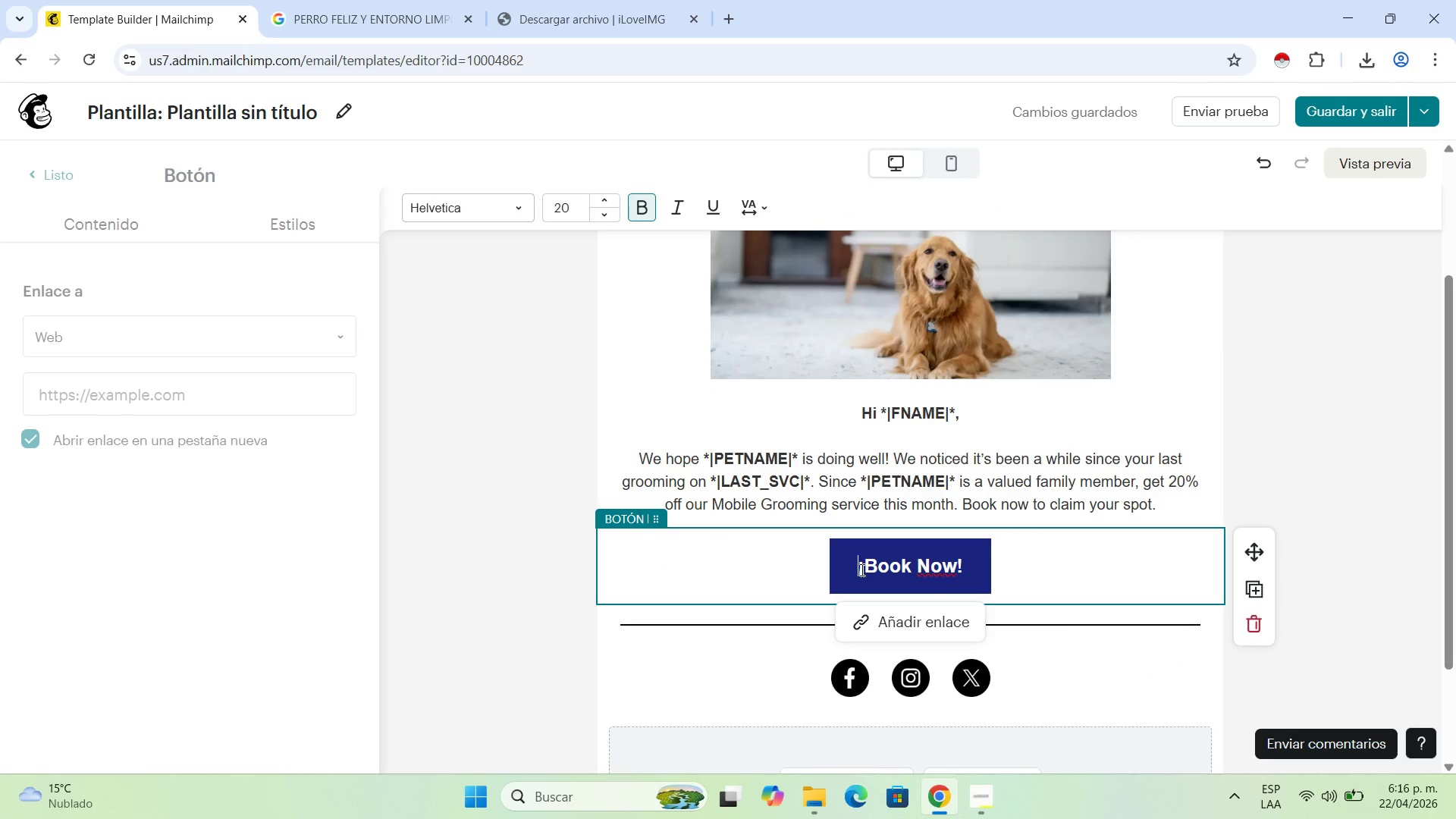 
key(ArrowRight)
 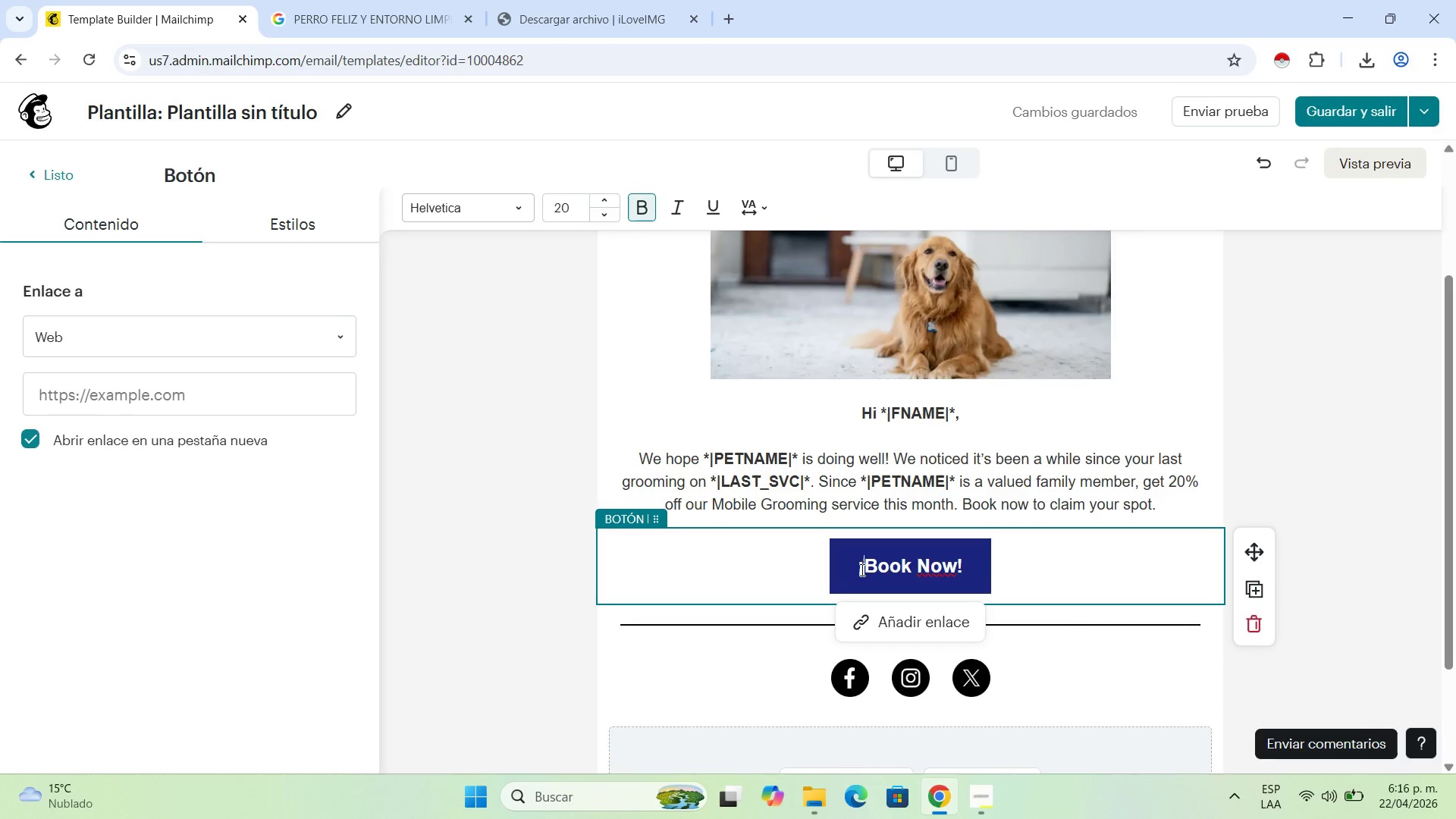 
key(Backspace)
 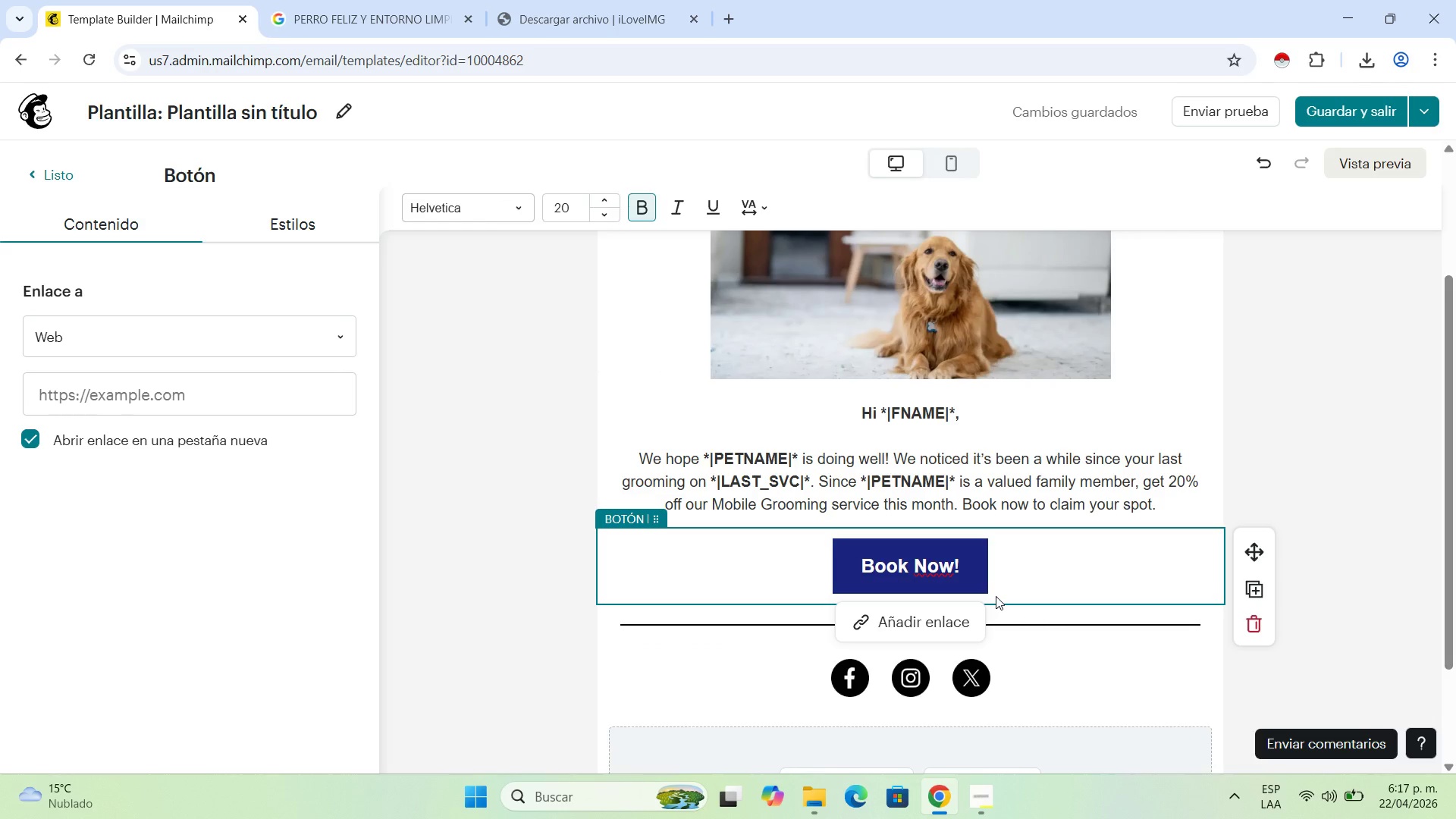 
wait(14.19)
 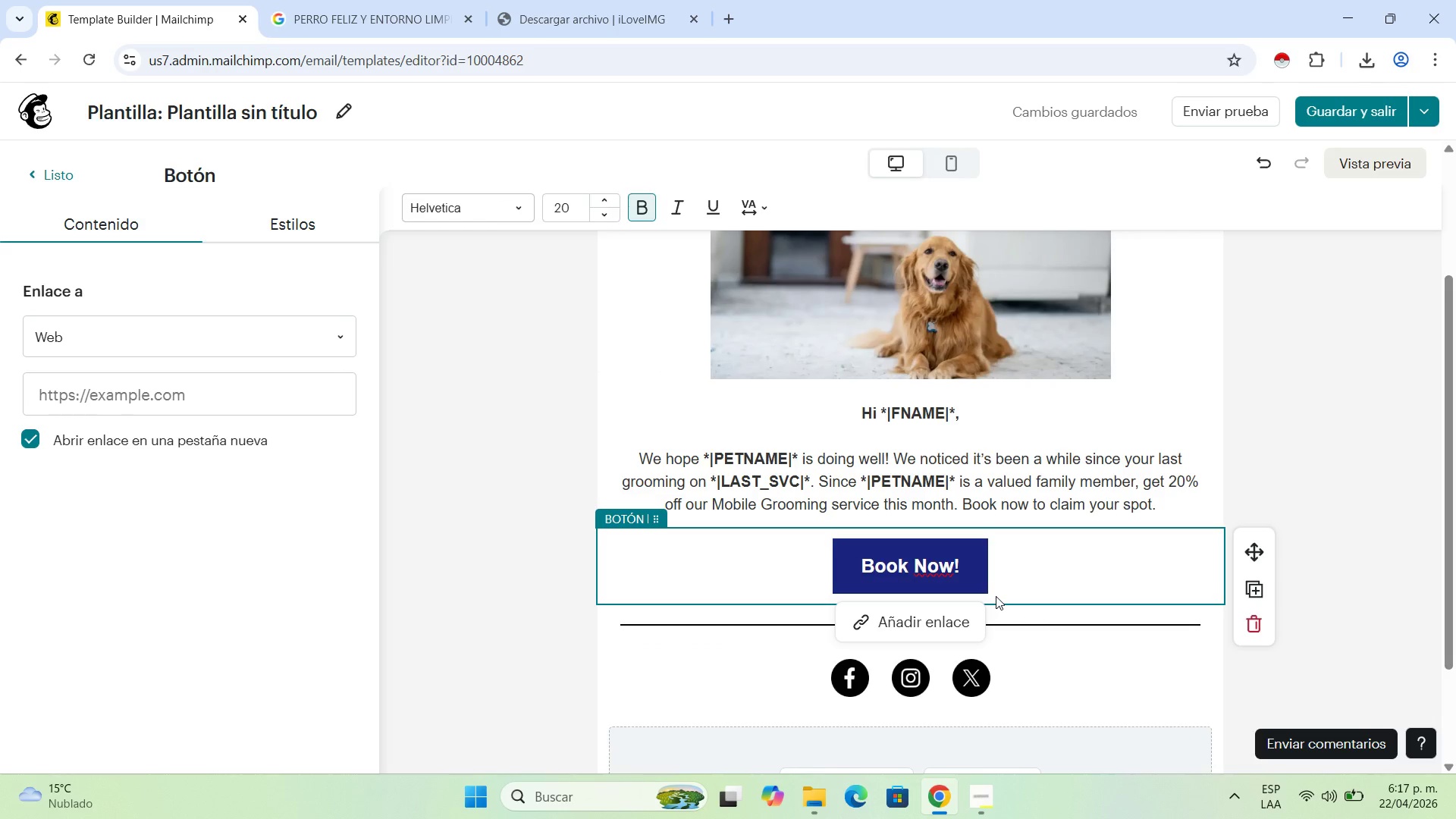 
left_click([1097, 487])
 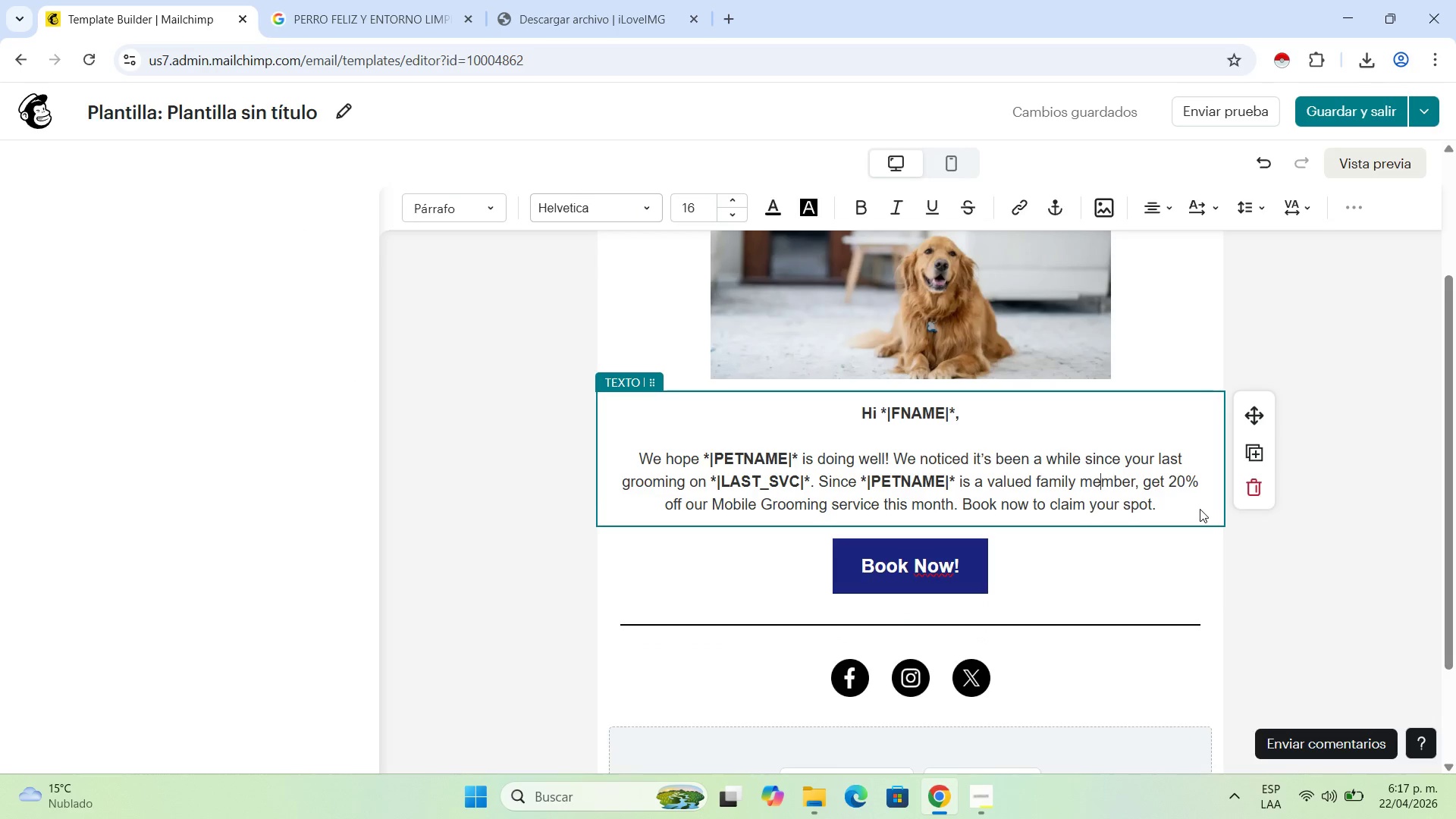 
left_click([1185, 509])
 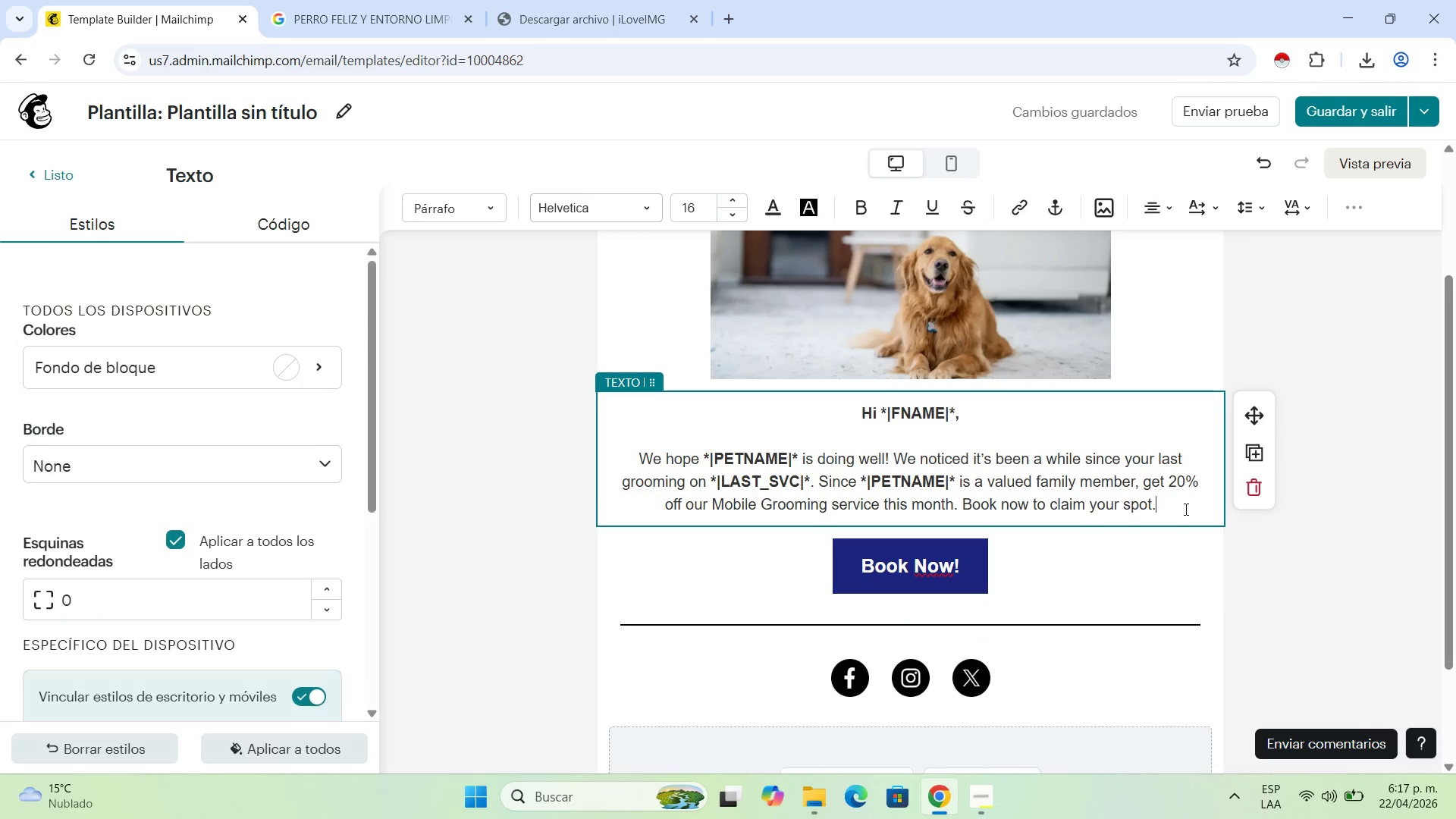 
key(Enter)
 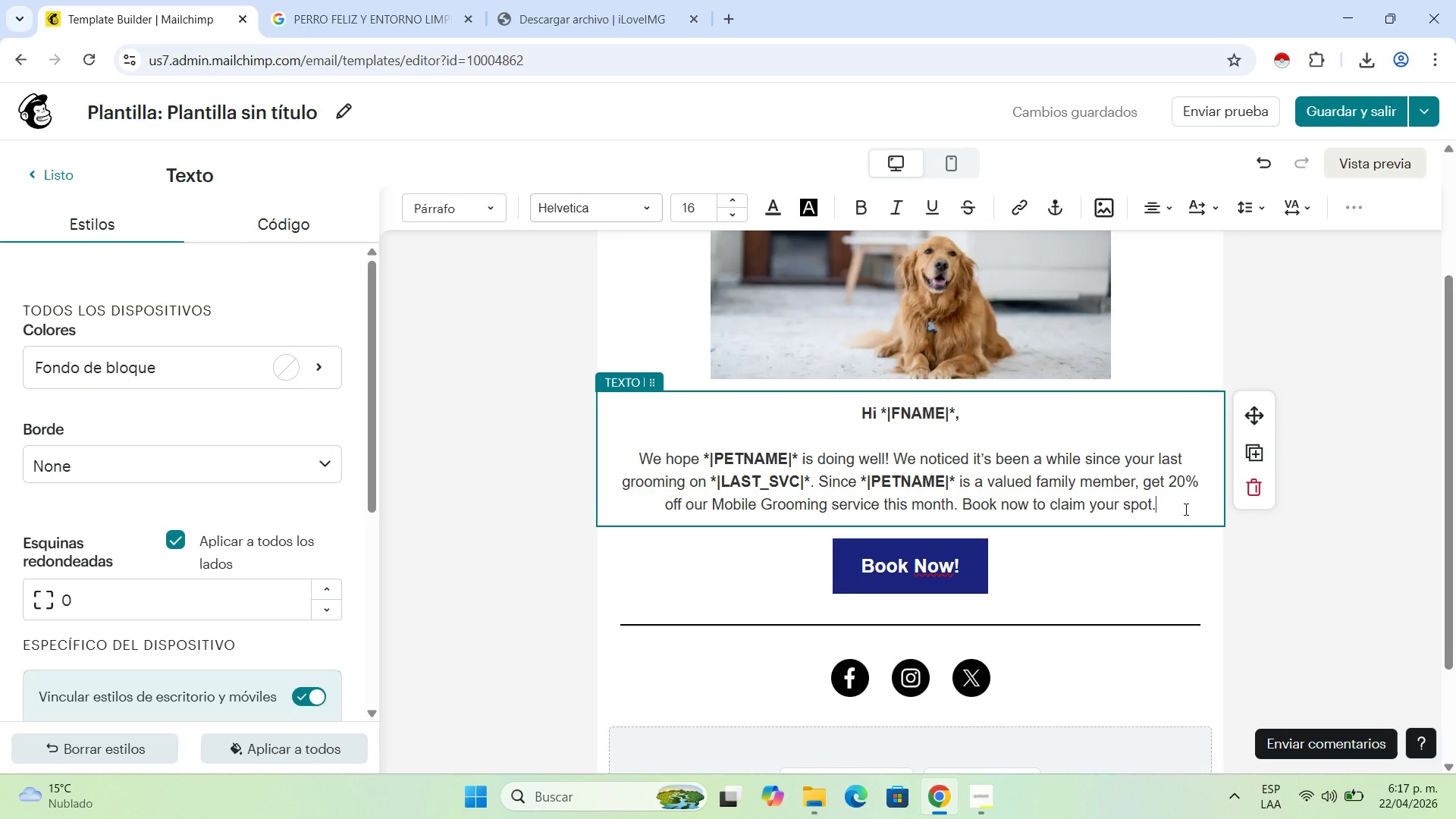 
key(Enter)
 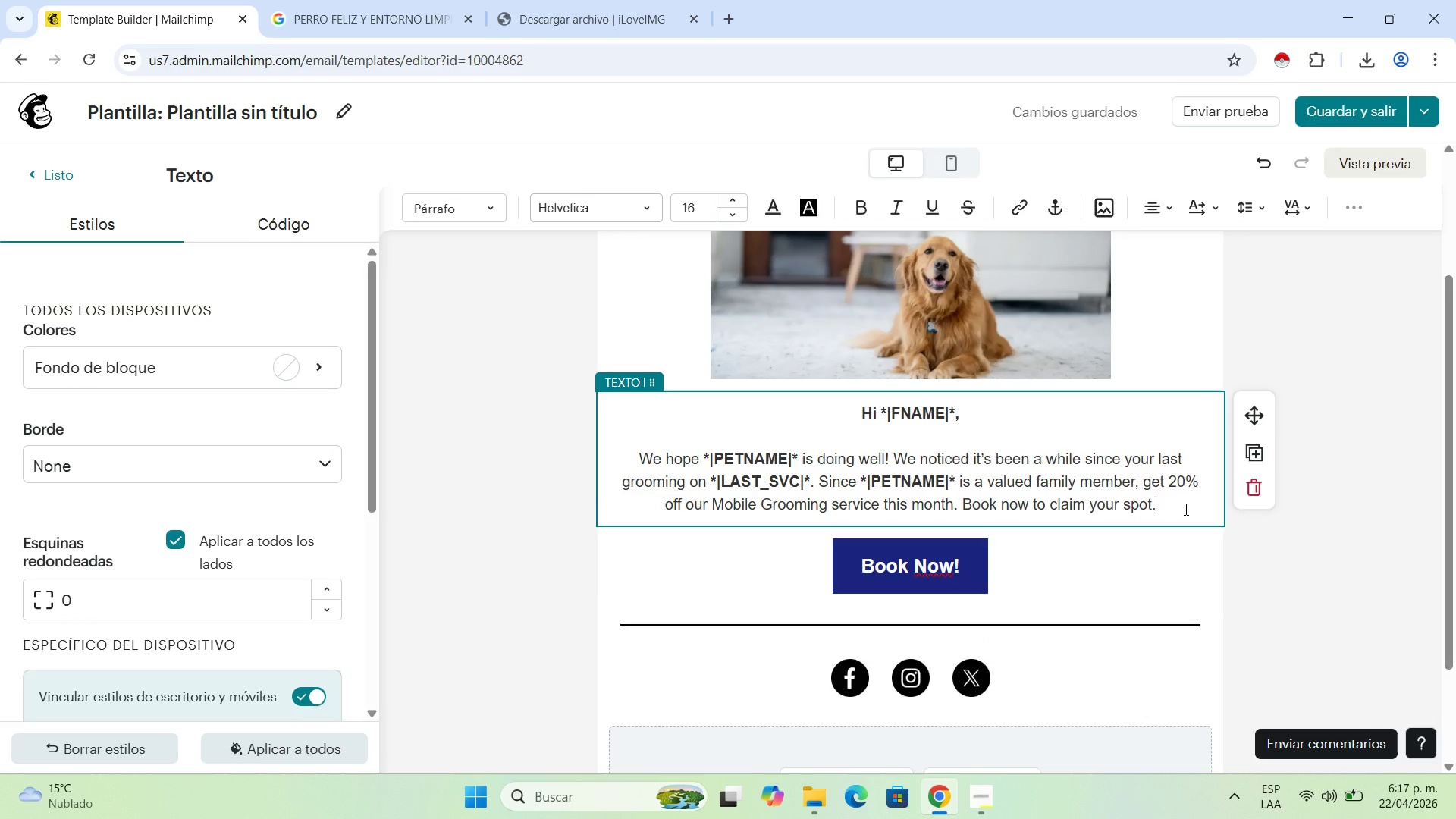 
key(Enter)
 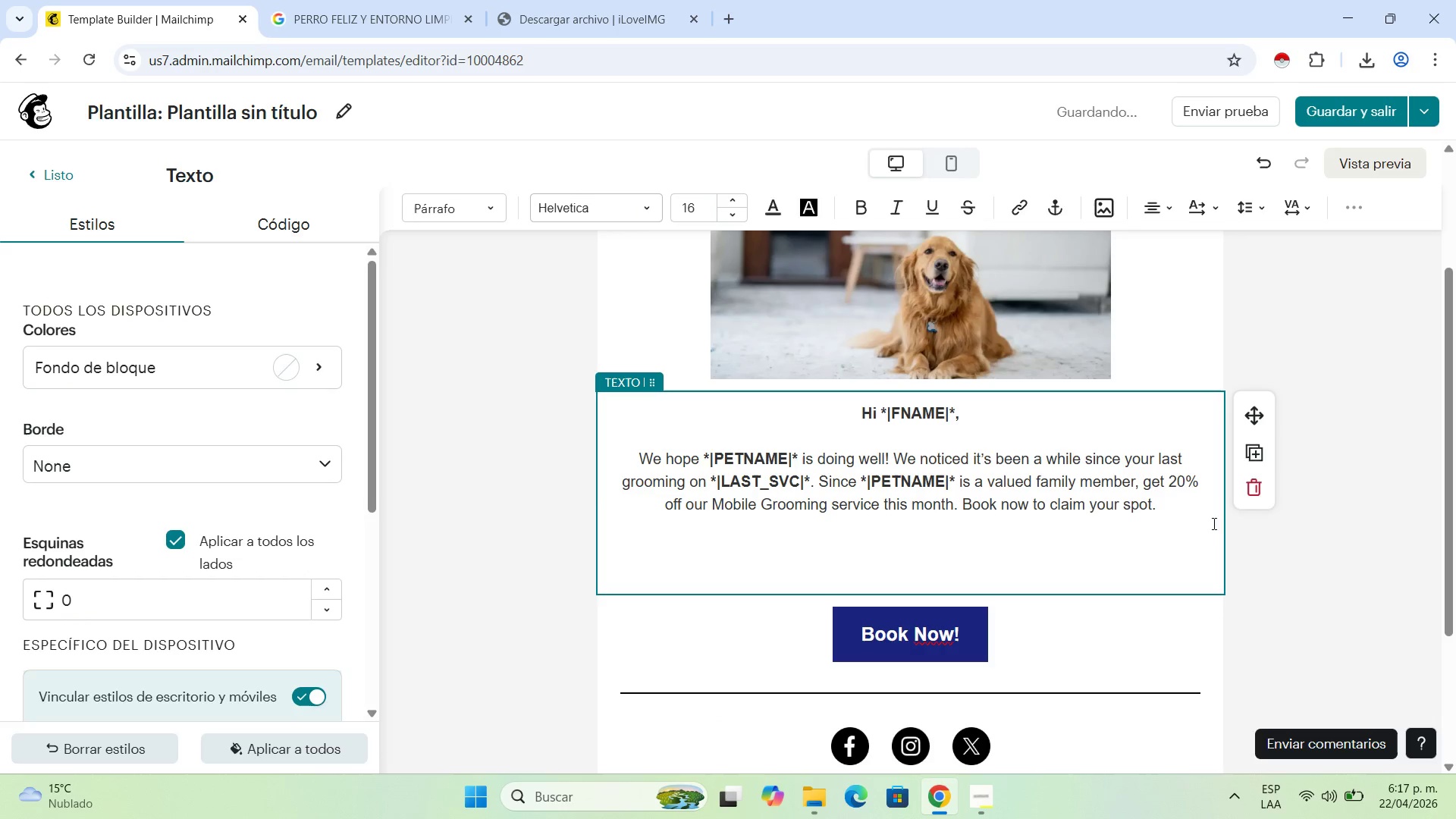 
left_click([1289, 569])
 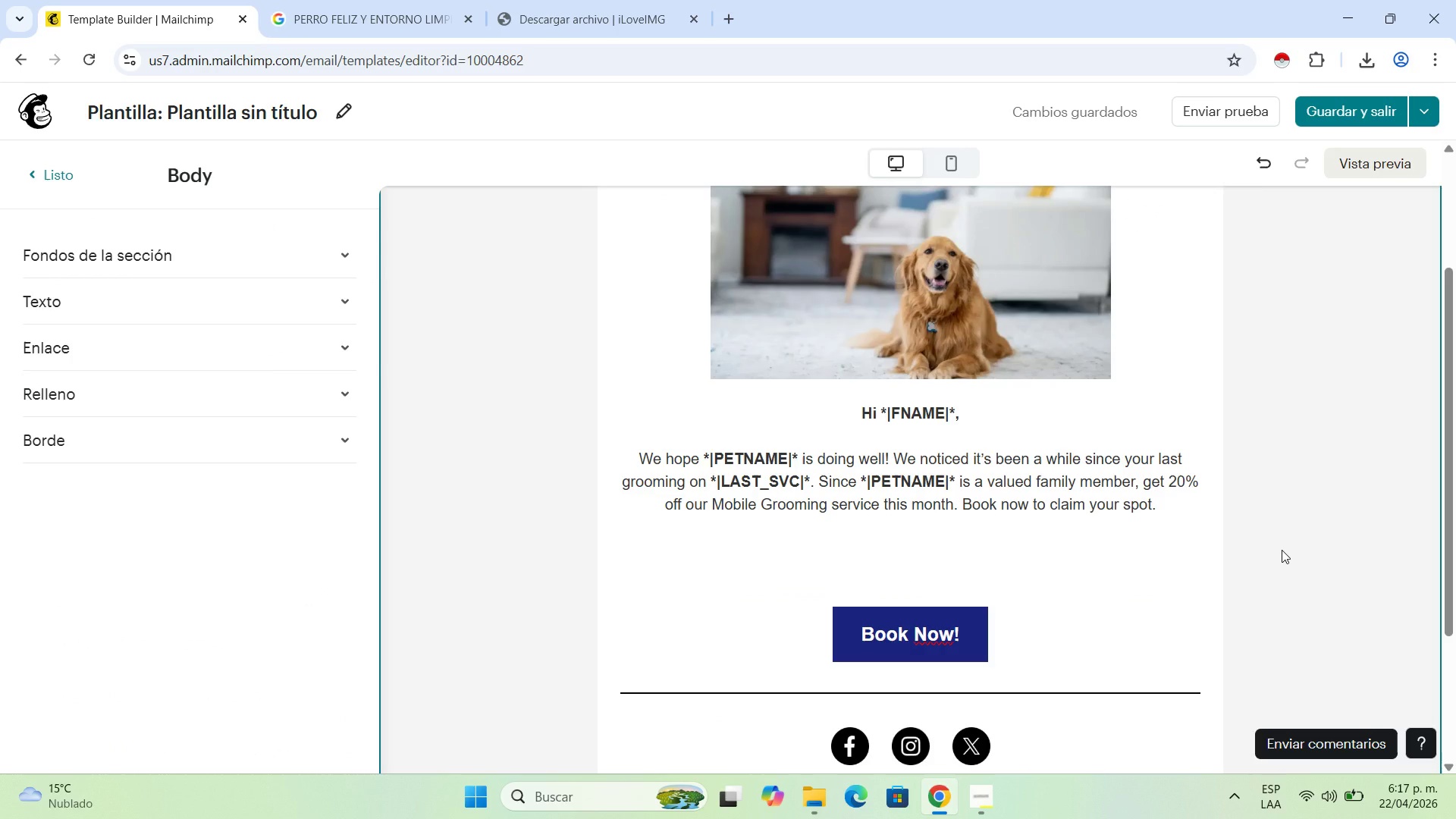 
wait(12.67)
 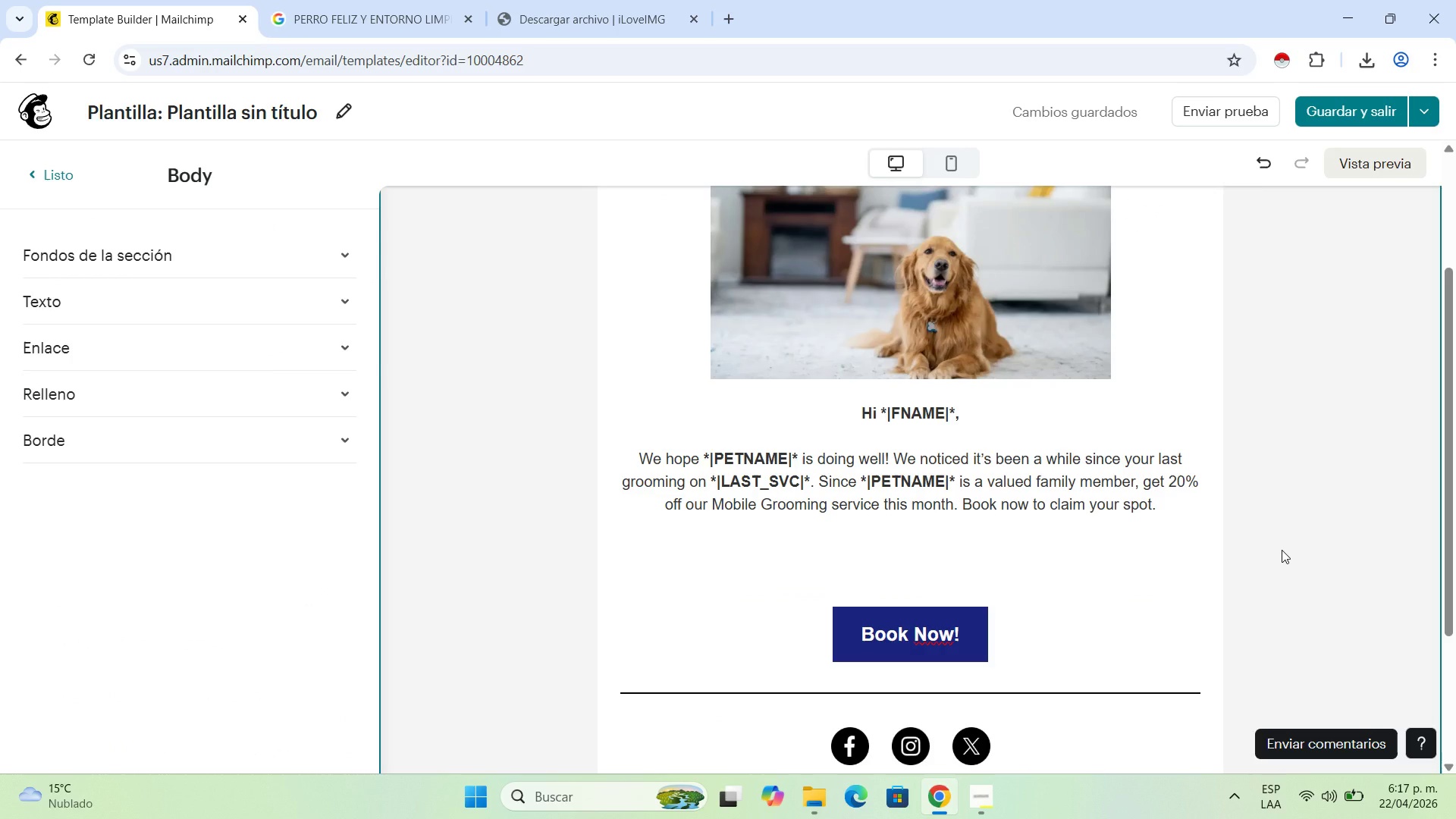 
left_click([865, 530])
 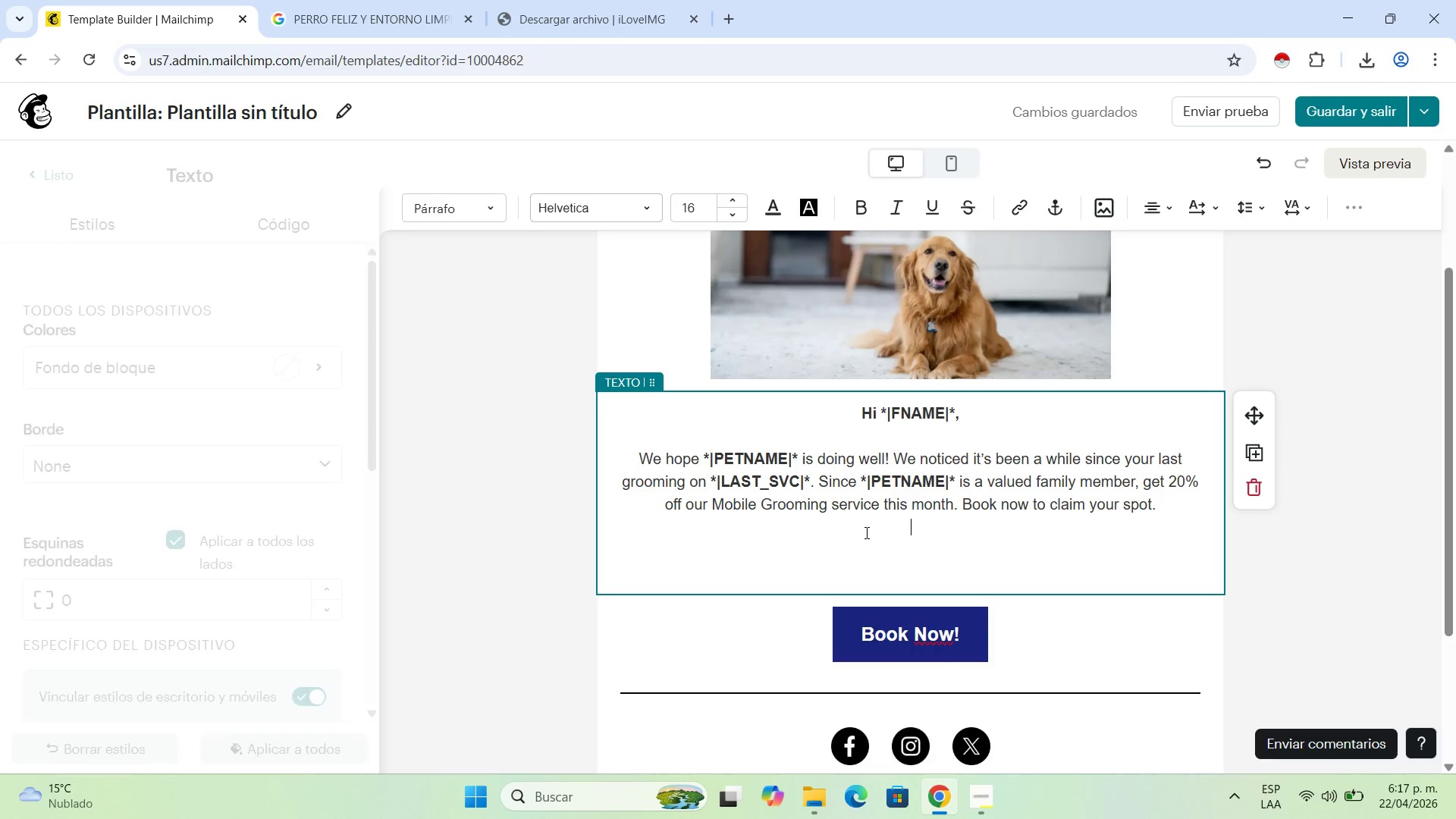 
key(Backspace)
 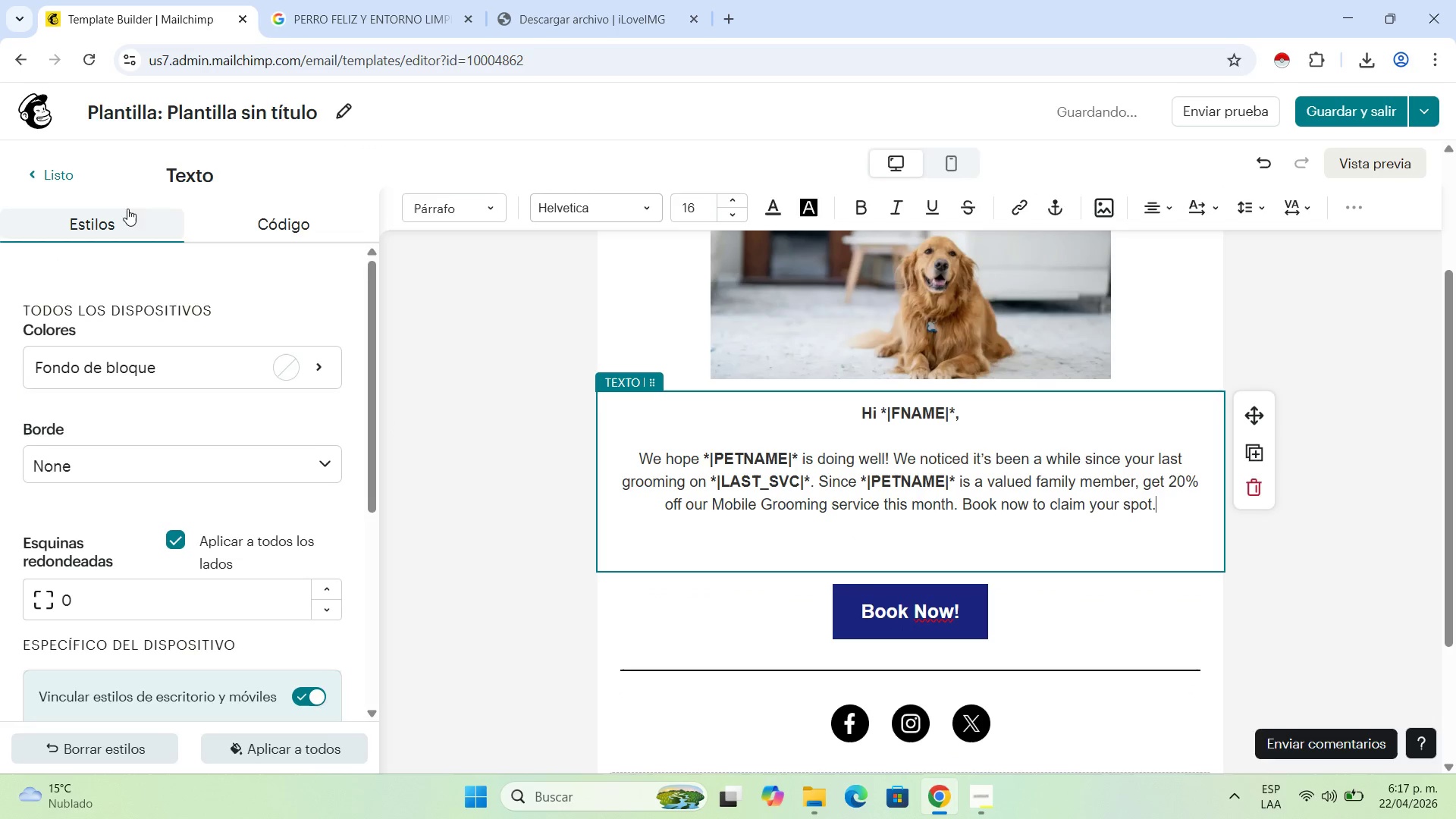 
left_click([48, 165])
 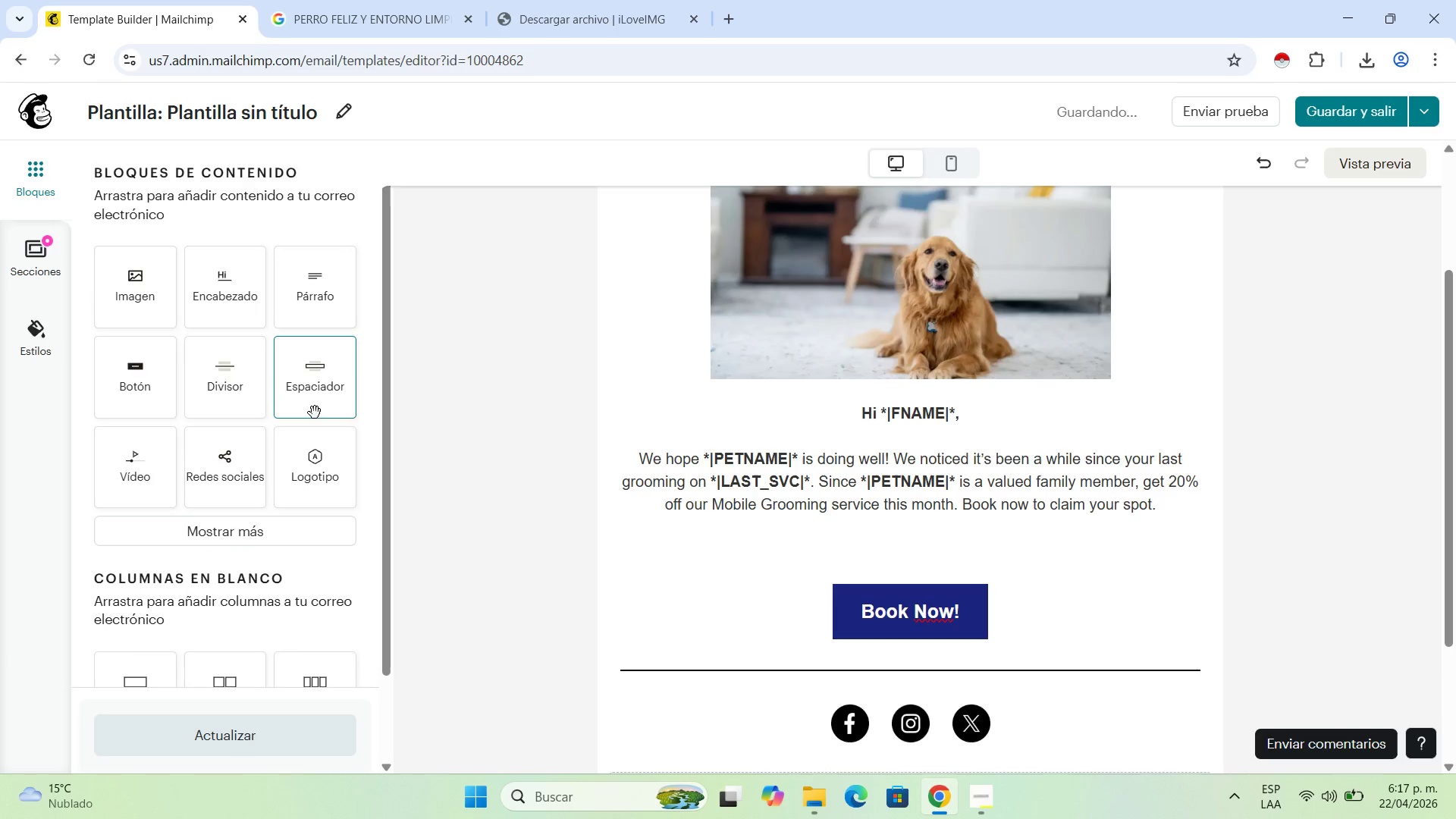 
left_click_drag(start_coordinate=[310, 296], to_coordinate=[952, 667])
 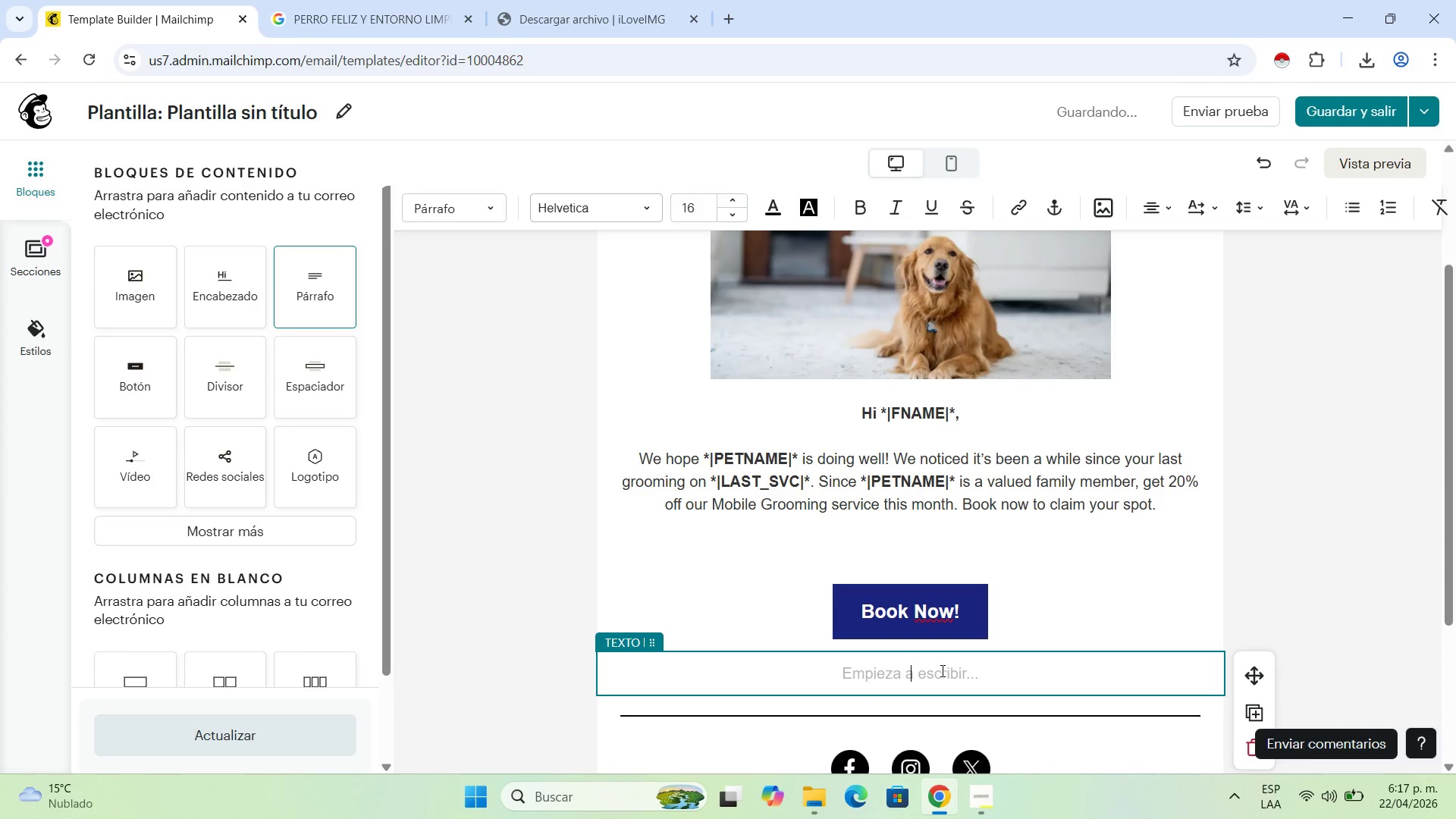 
left_click([941, 670])
 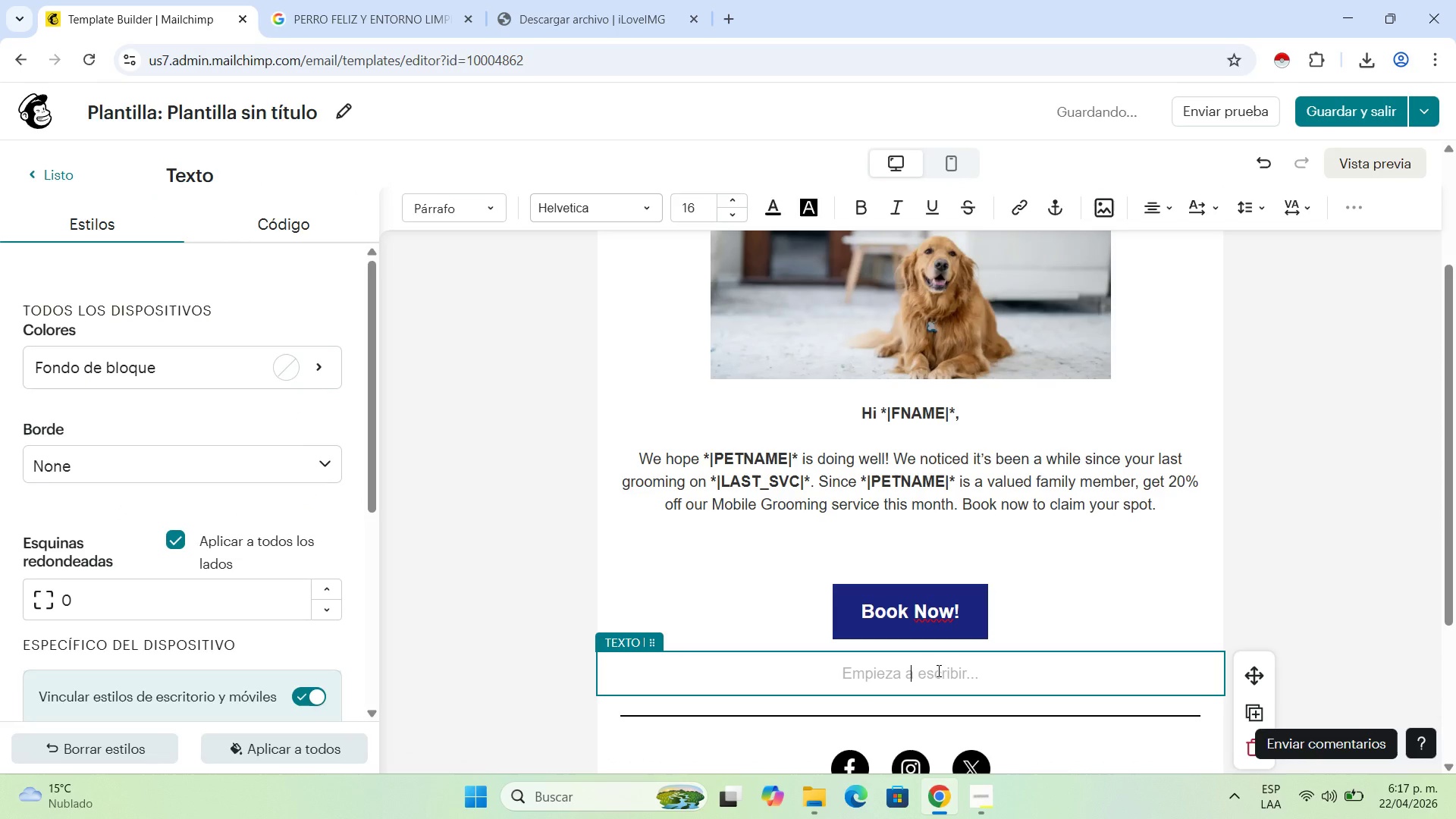 
type(Warmly, )
 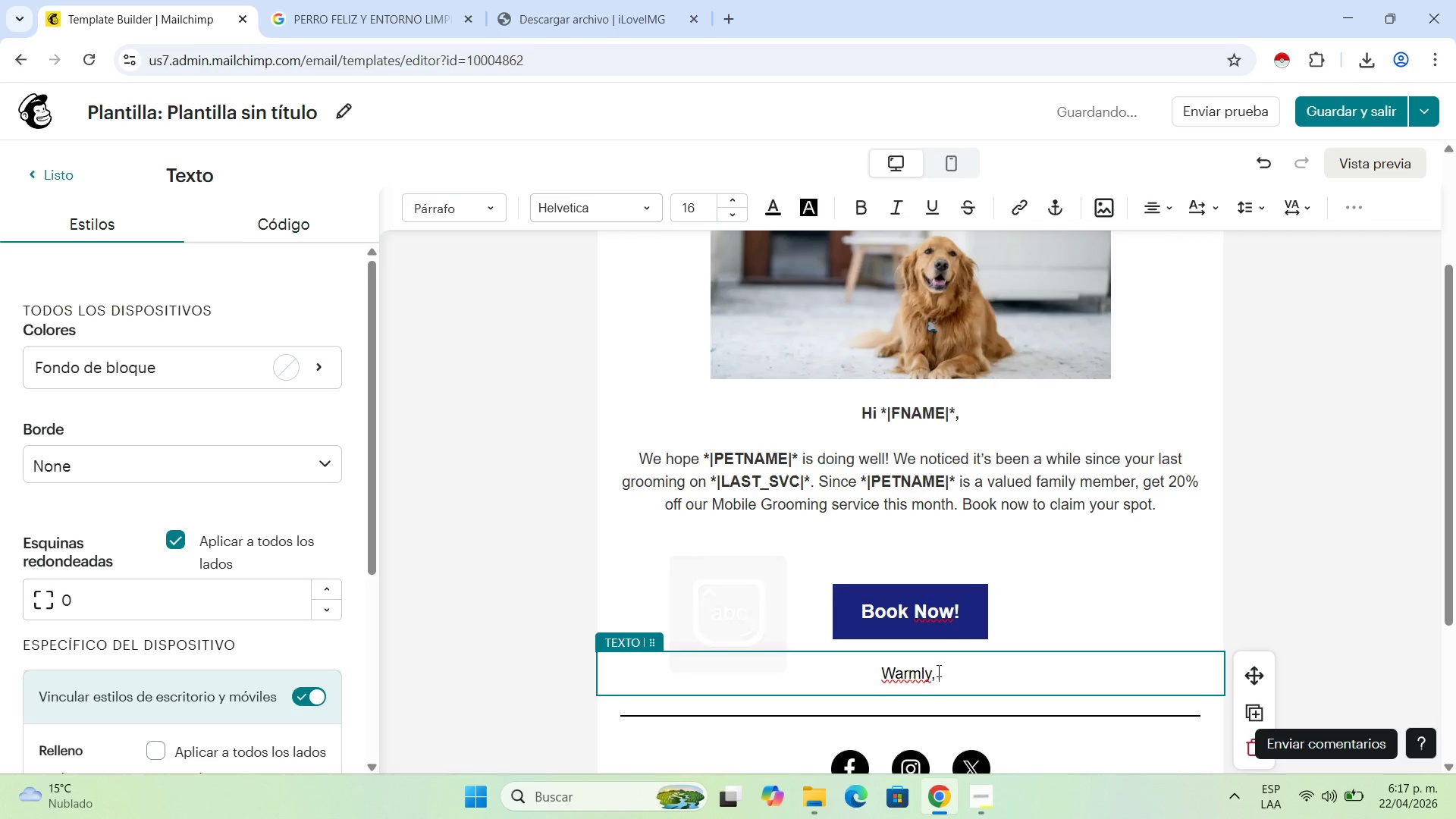 
key(Shift+Enter)
 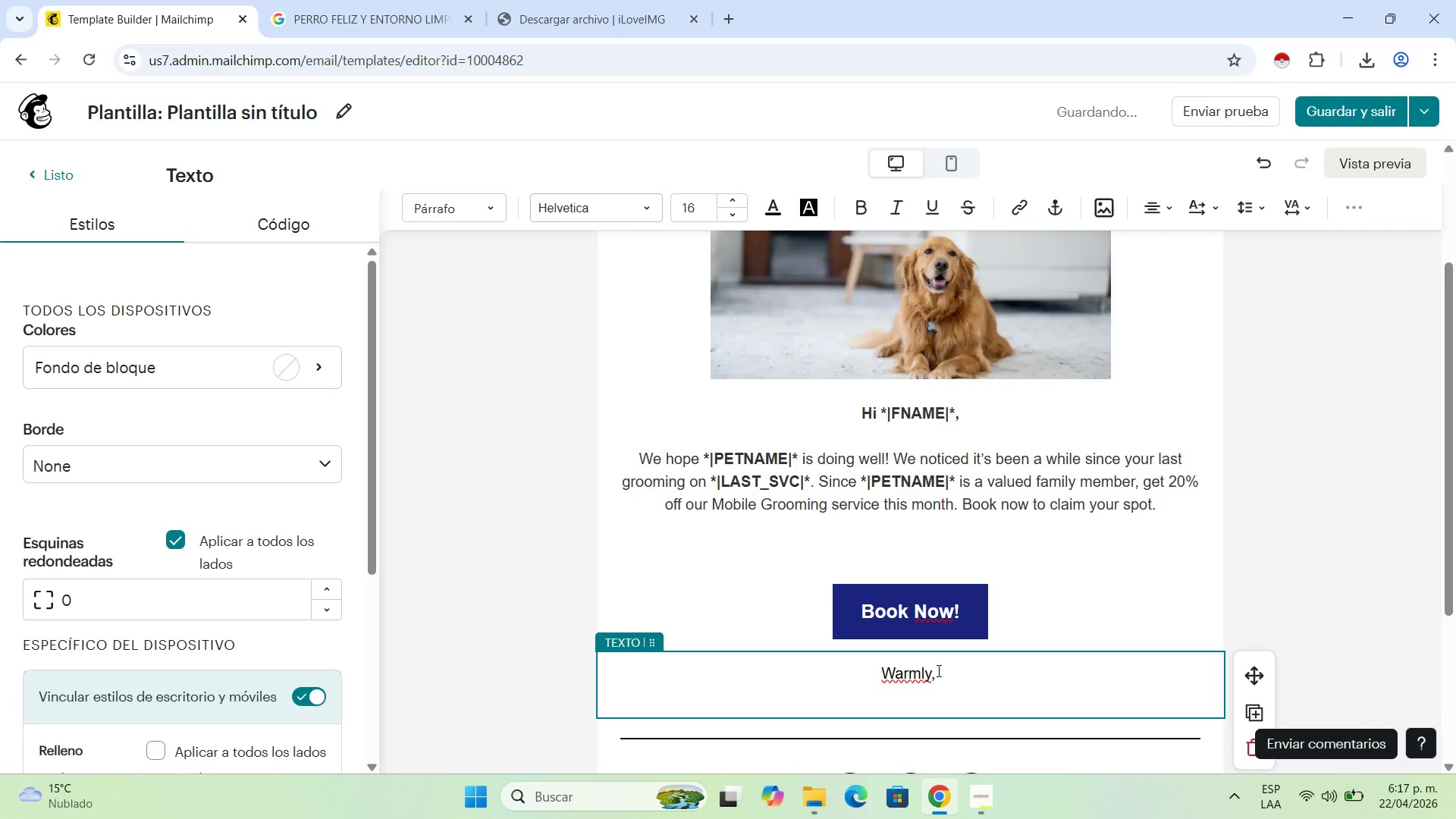 
key(Backspace)
 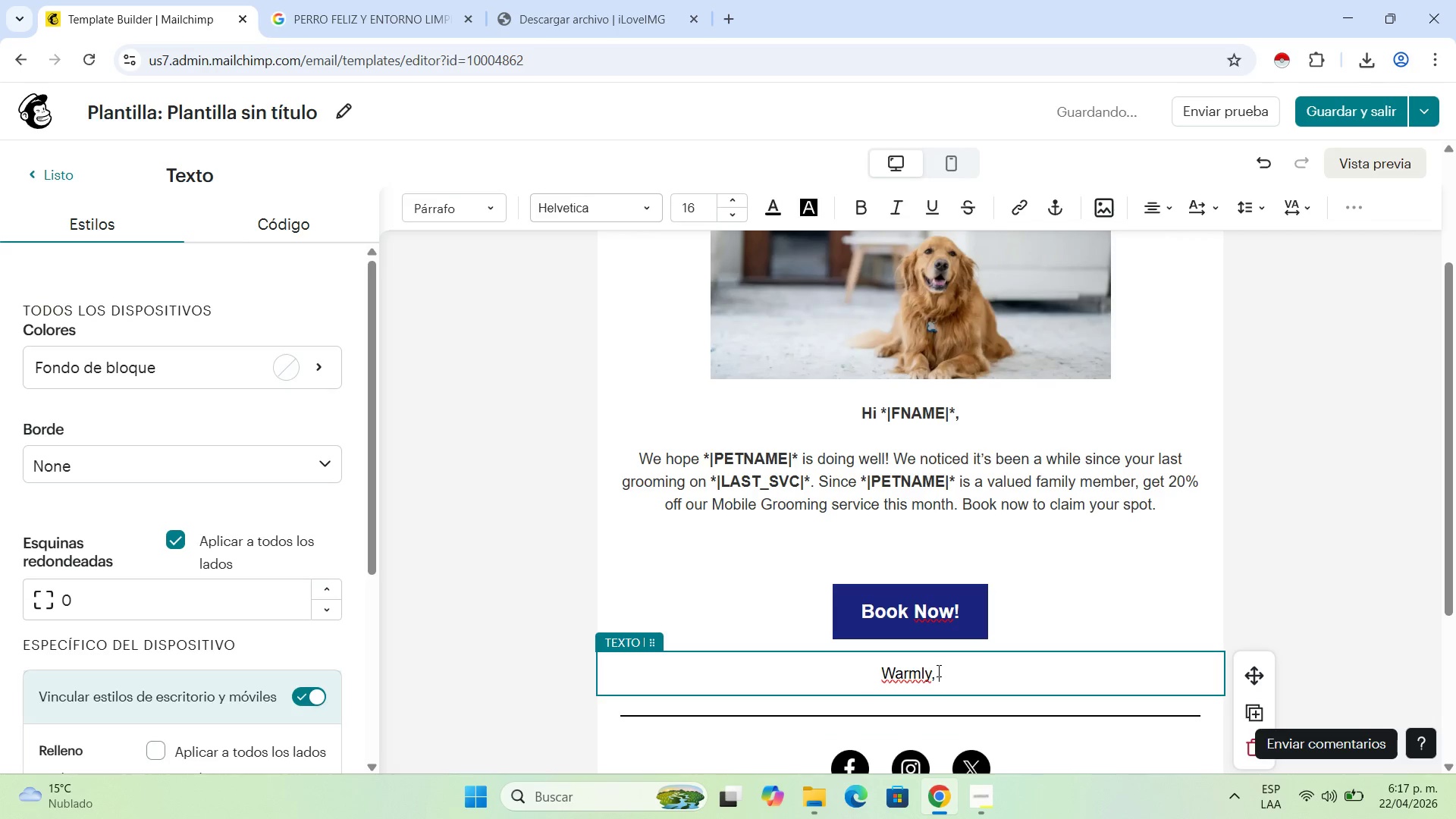 
key(Backspace)
 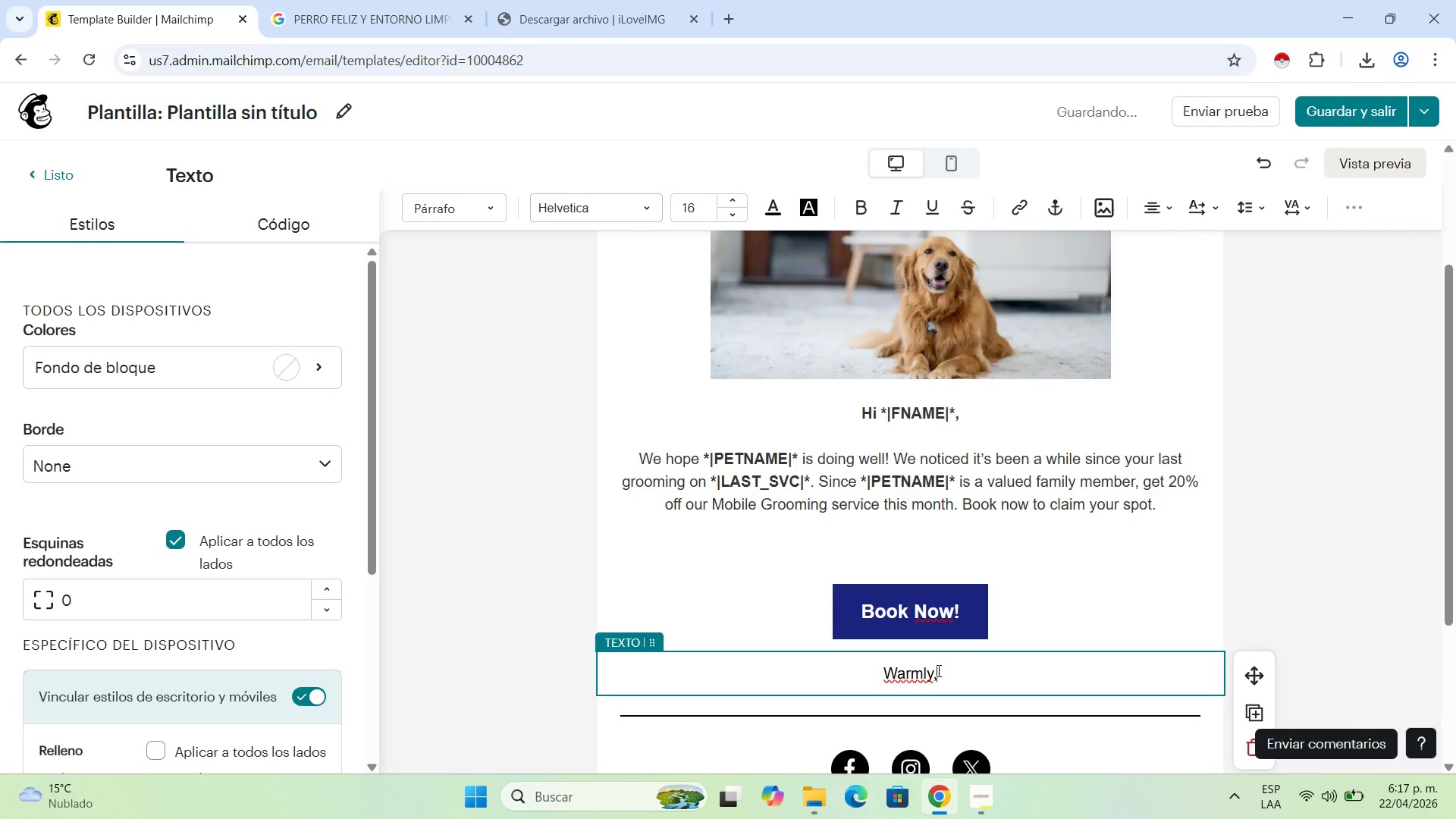 
key(Shift+Enter)
 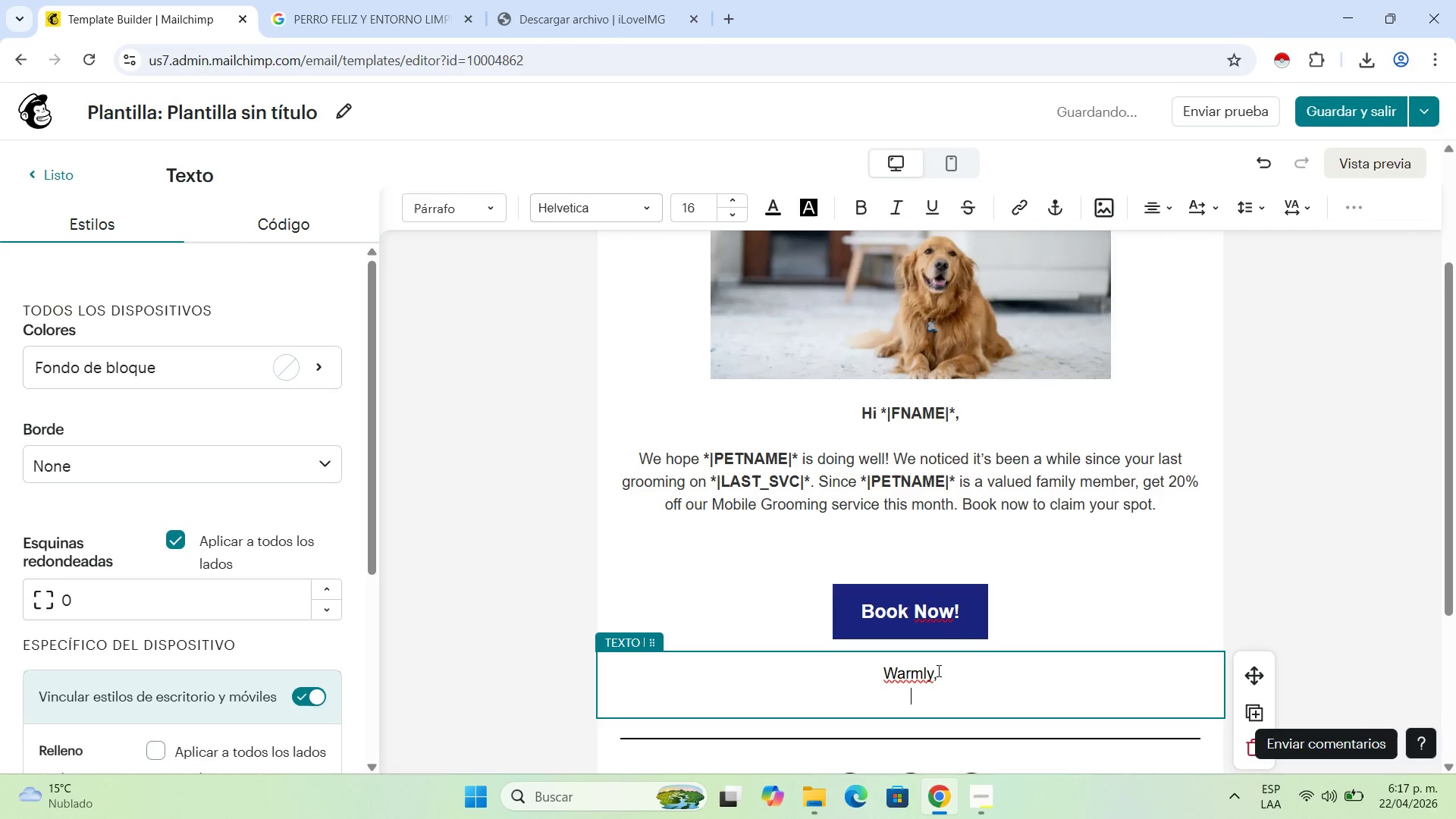 
type(The Paws ^ Pedigrees Team,)
key(Backspace)
 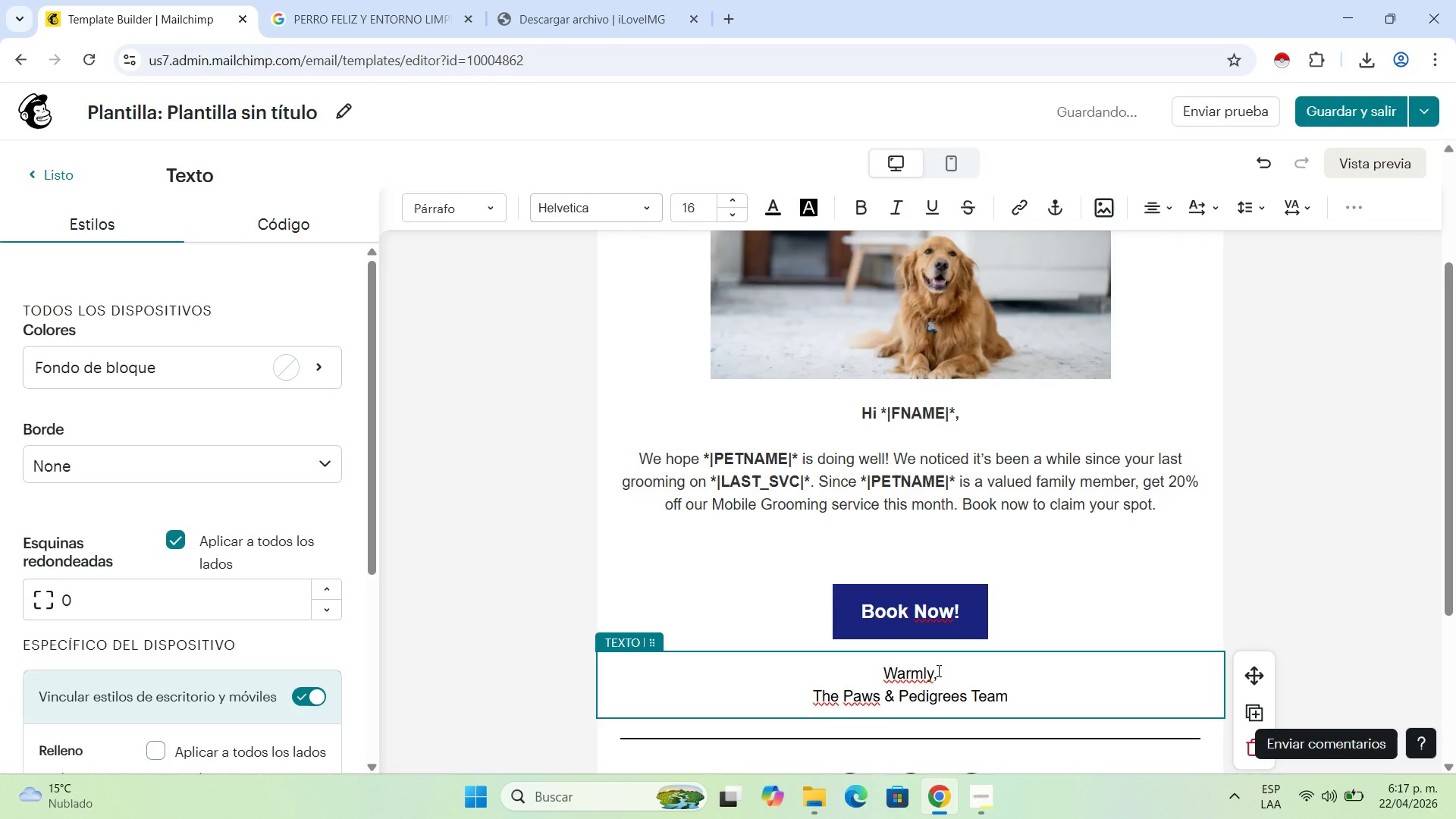 
left_click_drag(start_coordinate=[1040, 692], to_coordinate=[815, 667])
 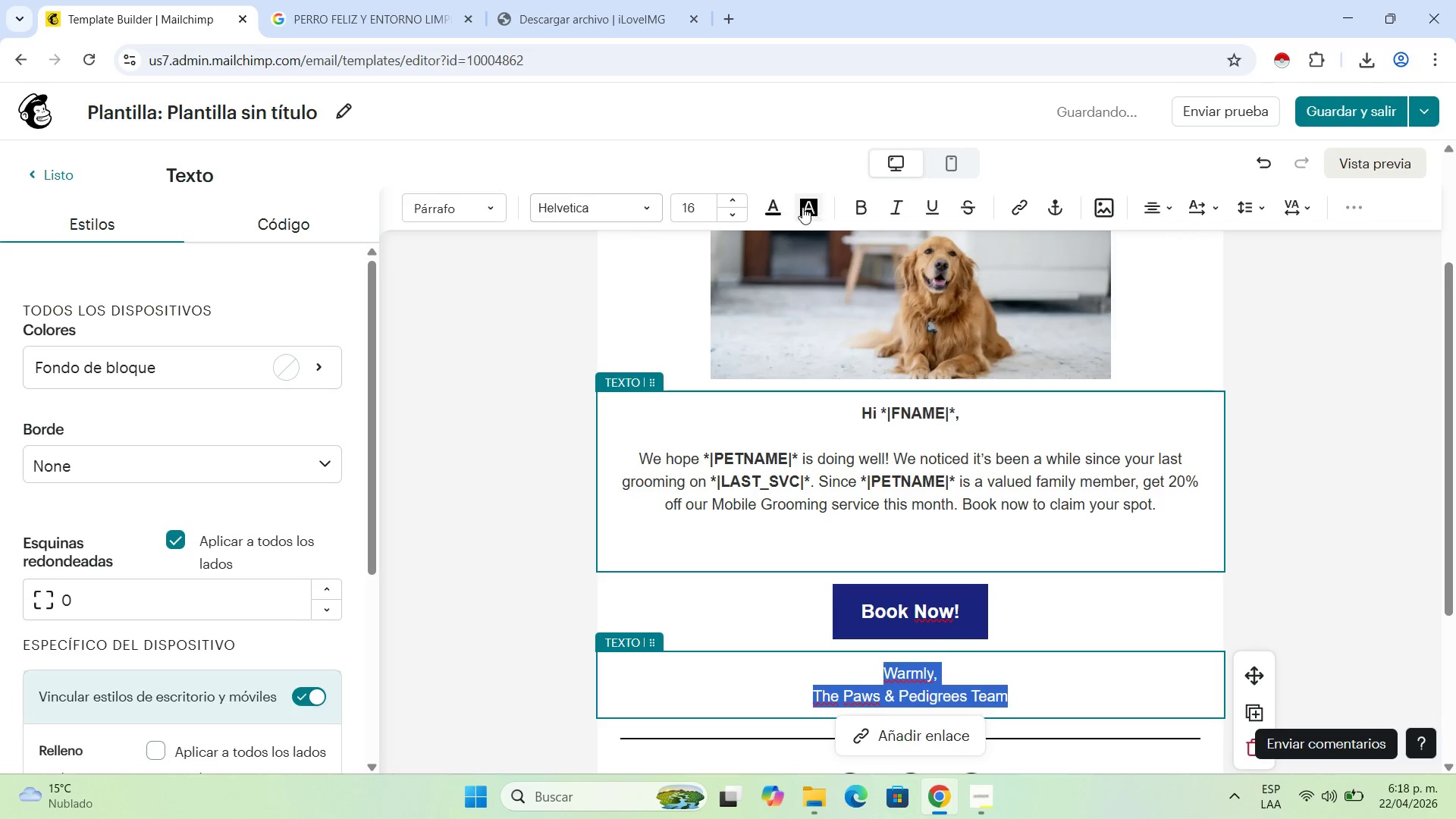 
left_click([783, 211])
 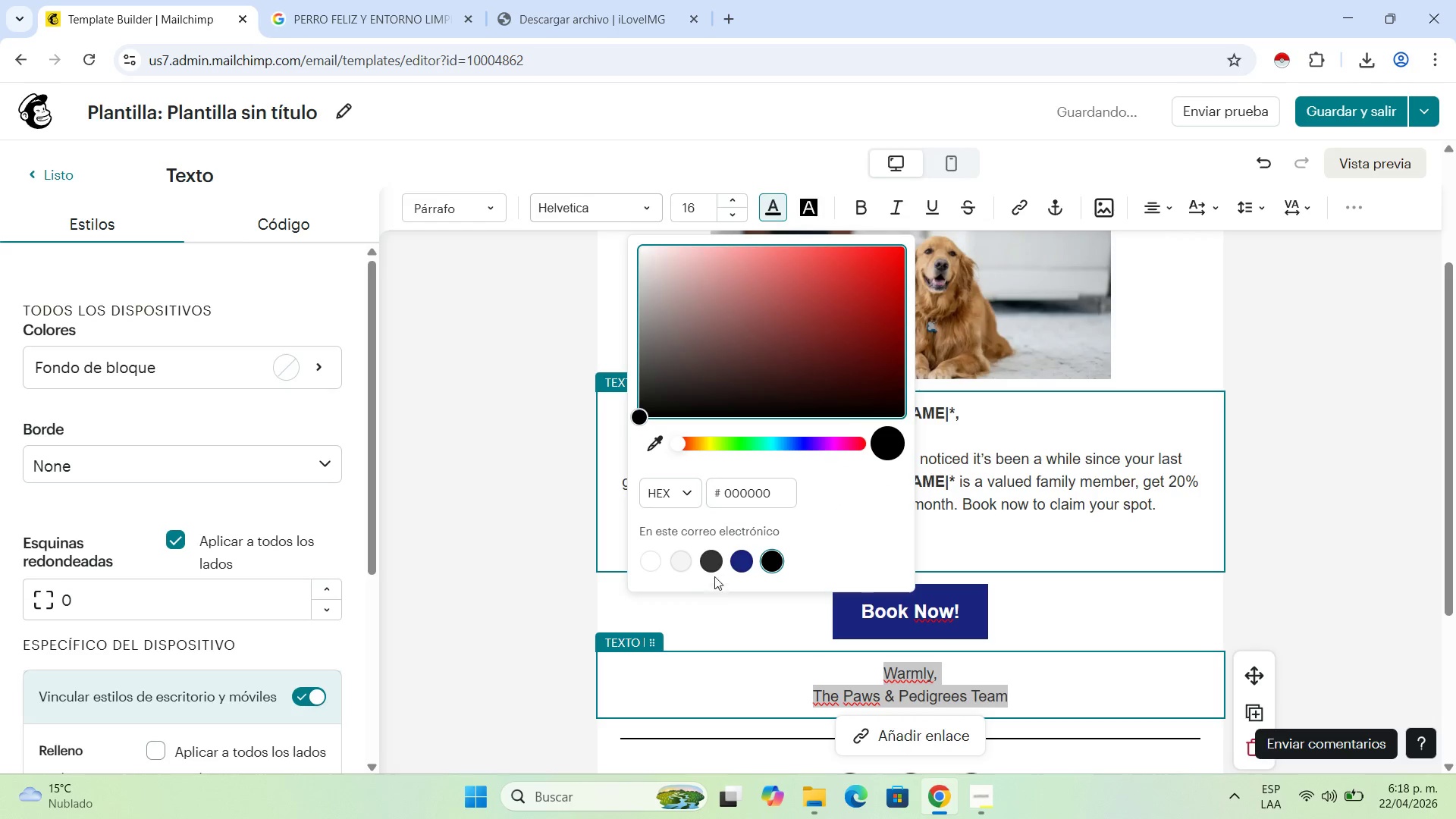 
left_click([711, 560])
 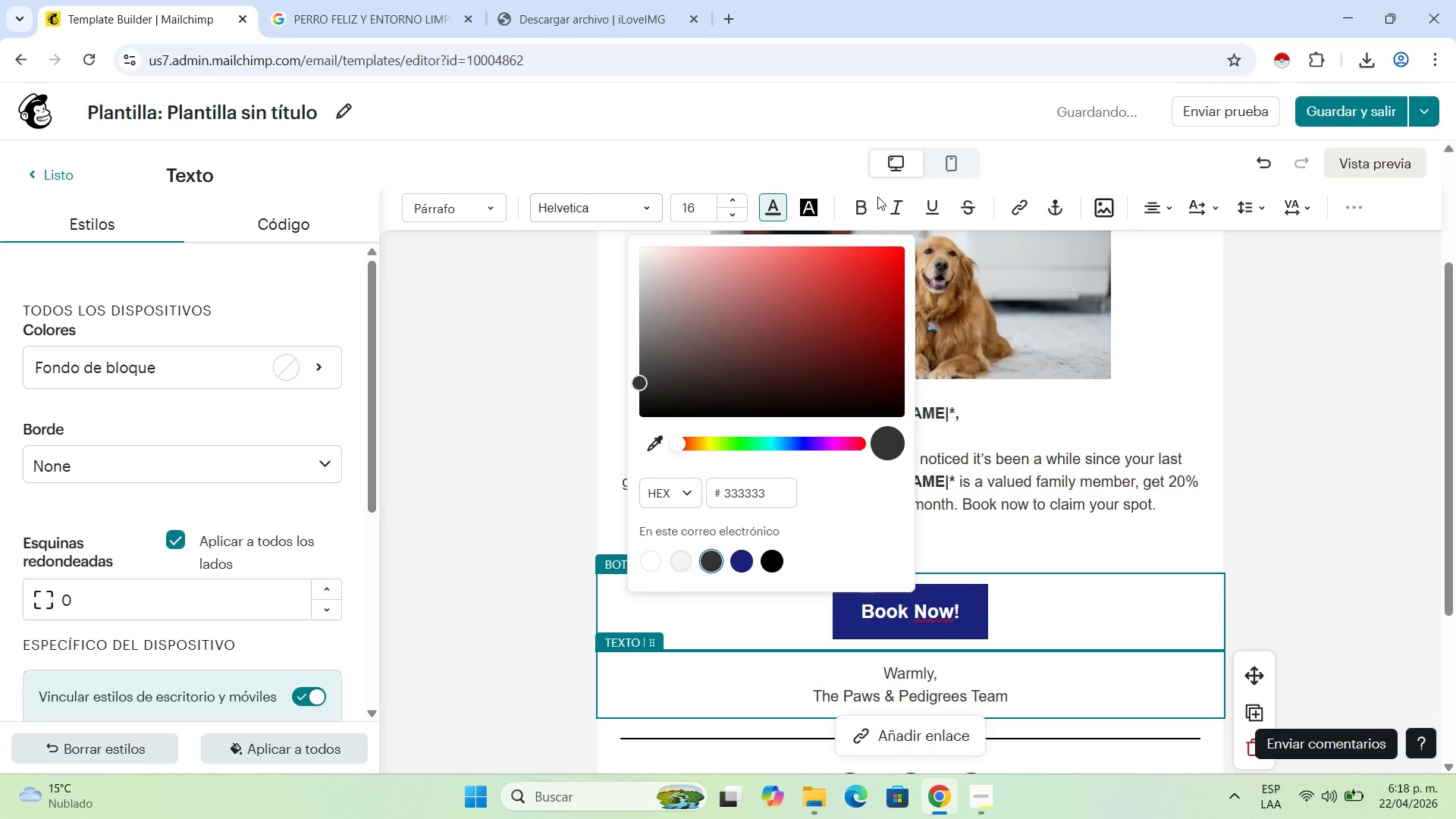 
left_click([896, 196])
 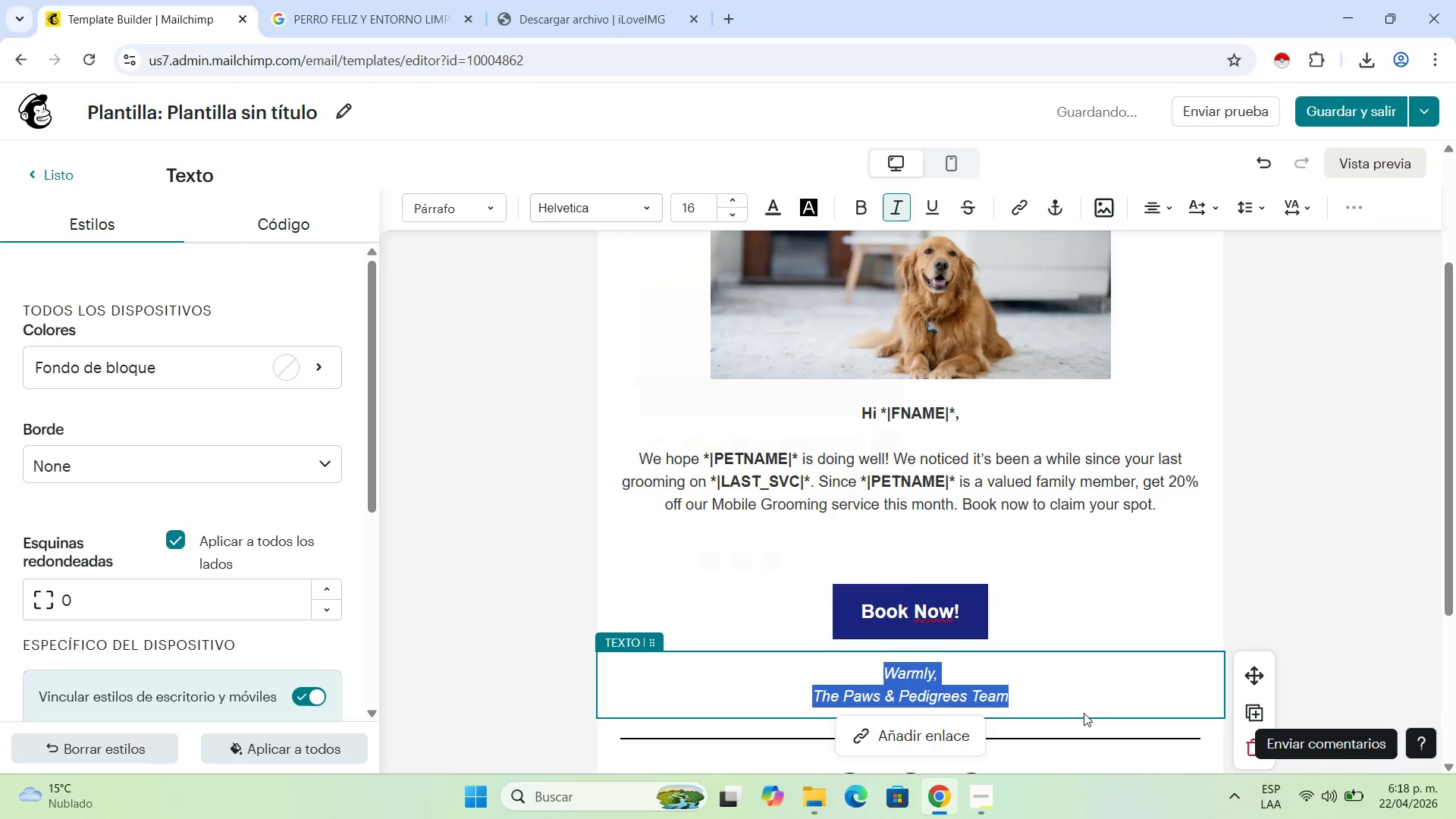 
left_click([1091, 696])
 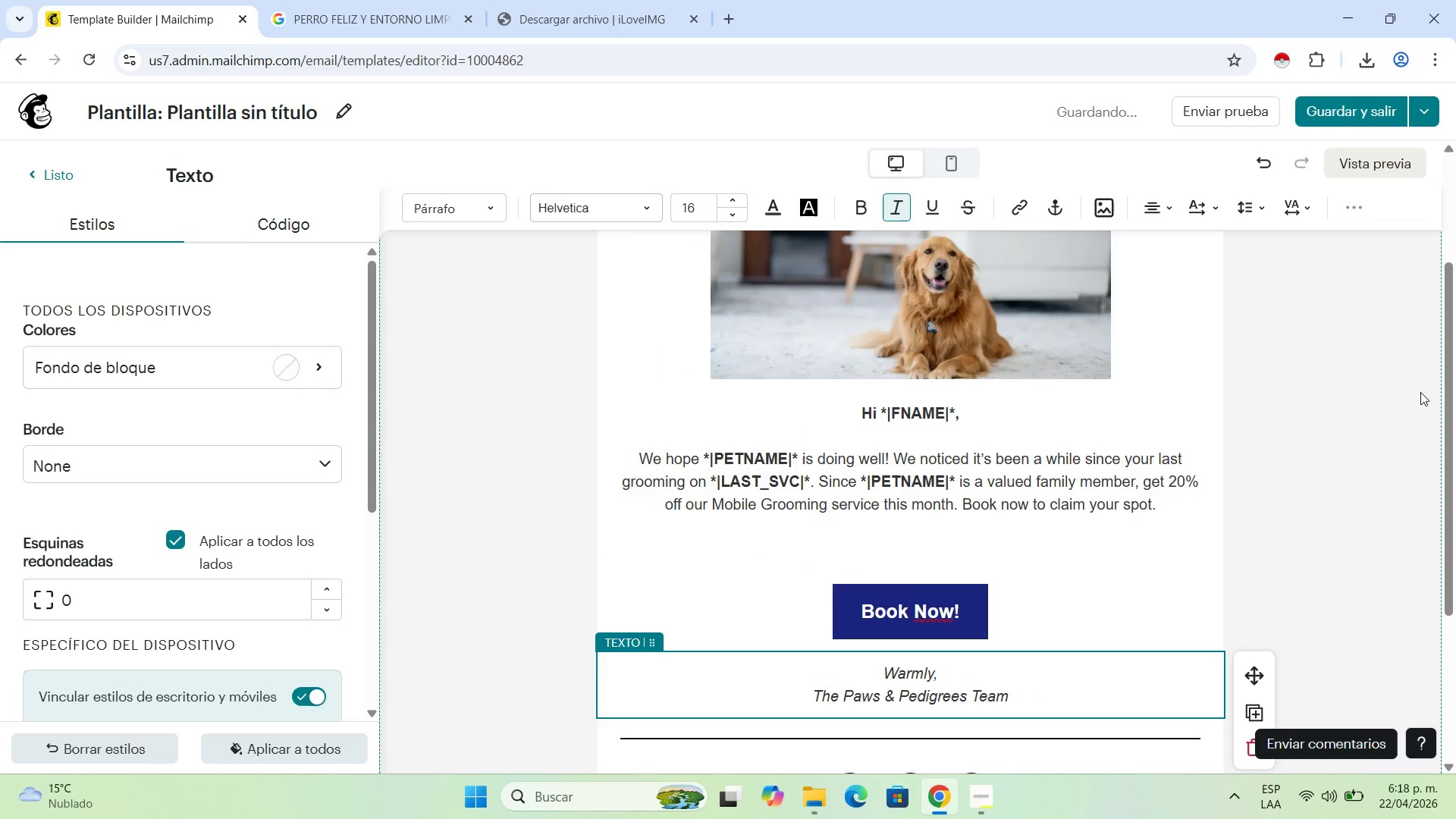 
key(Control+NumpadSubtract)
 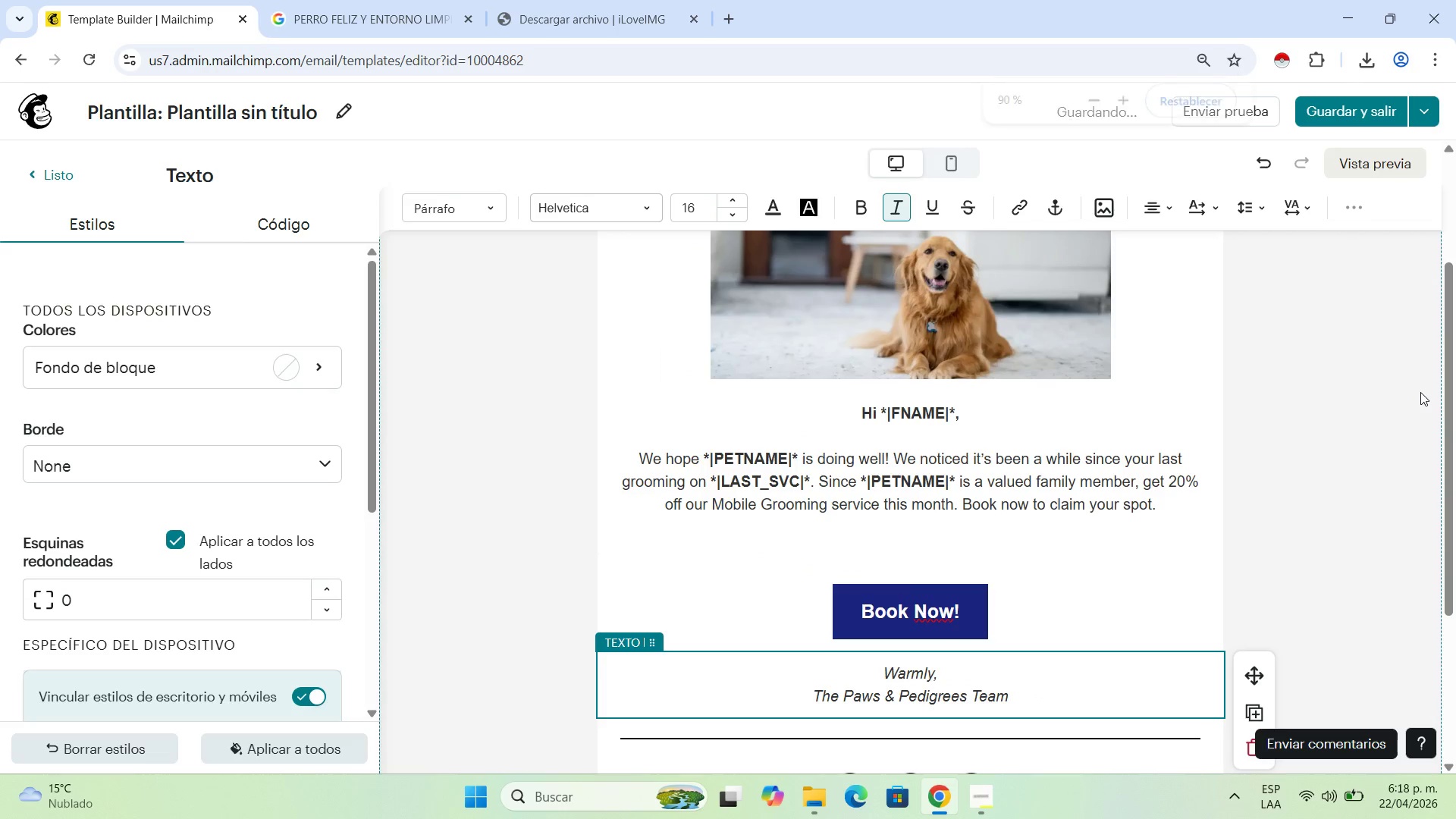 
key(Control+NumpadSubtract)
 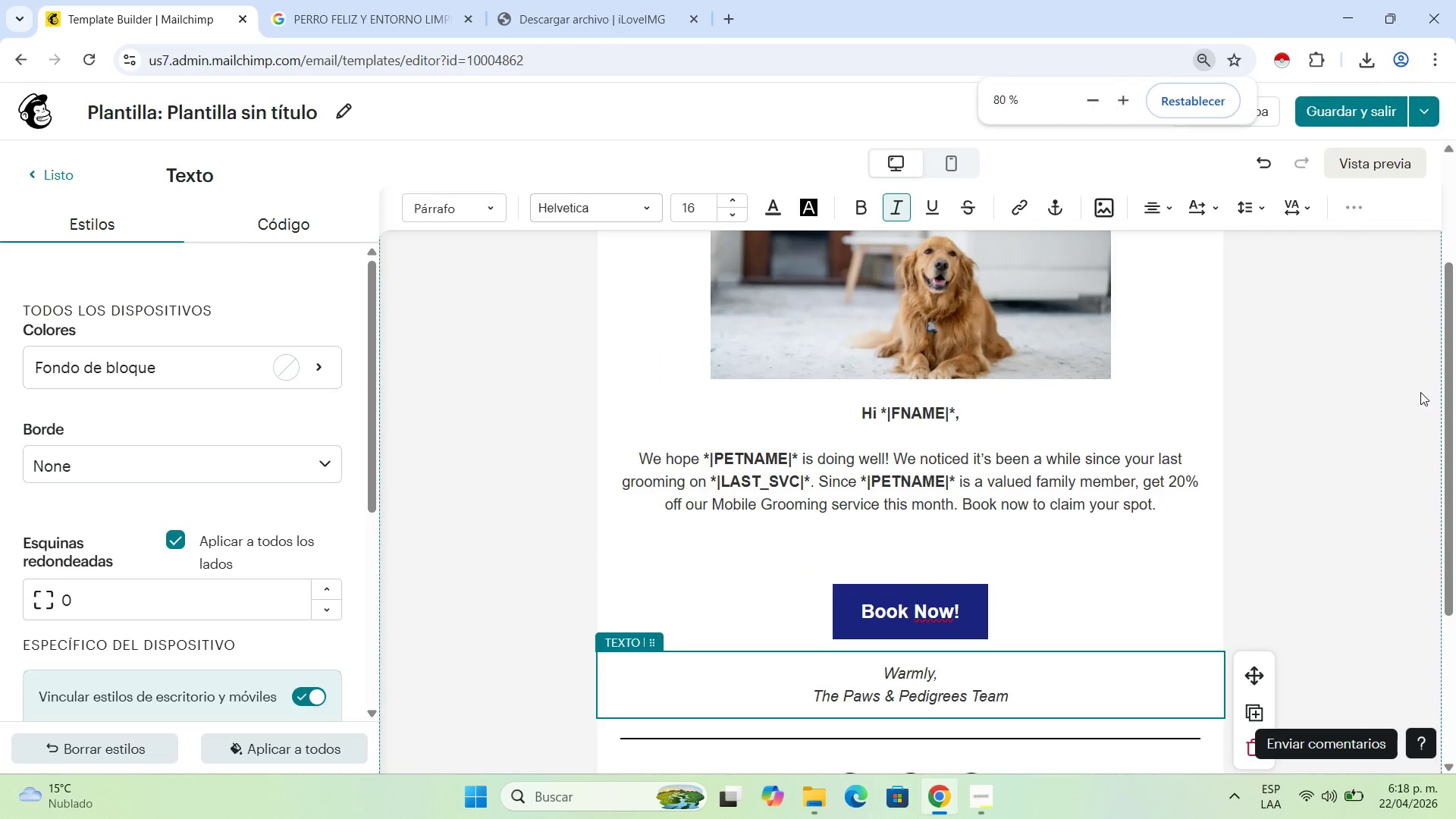 
key(Control+NumpadSubtract)
 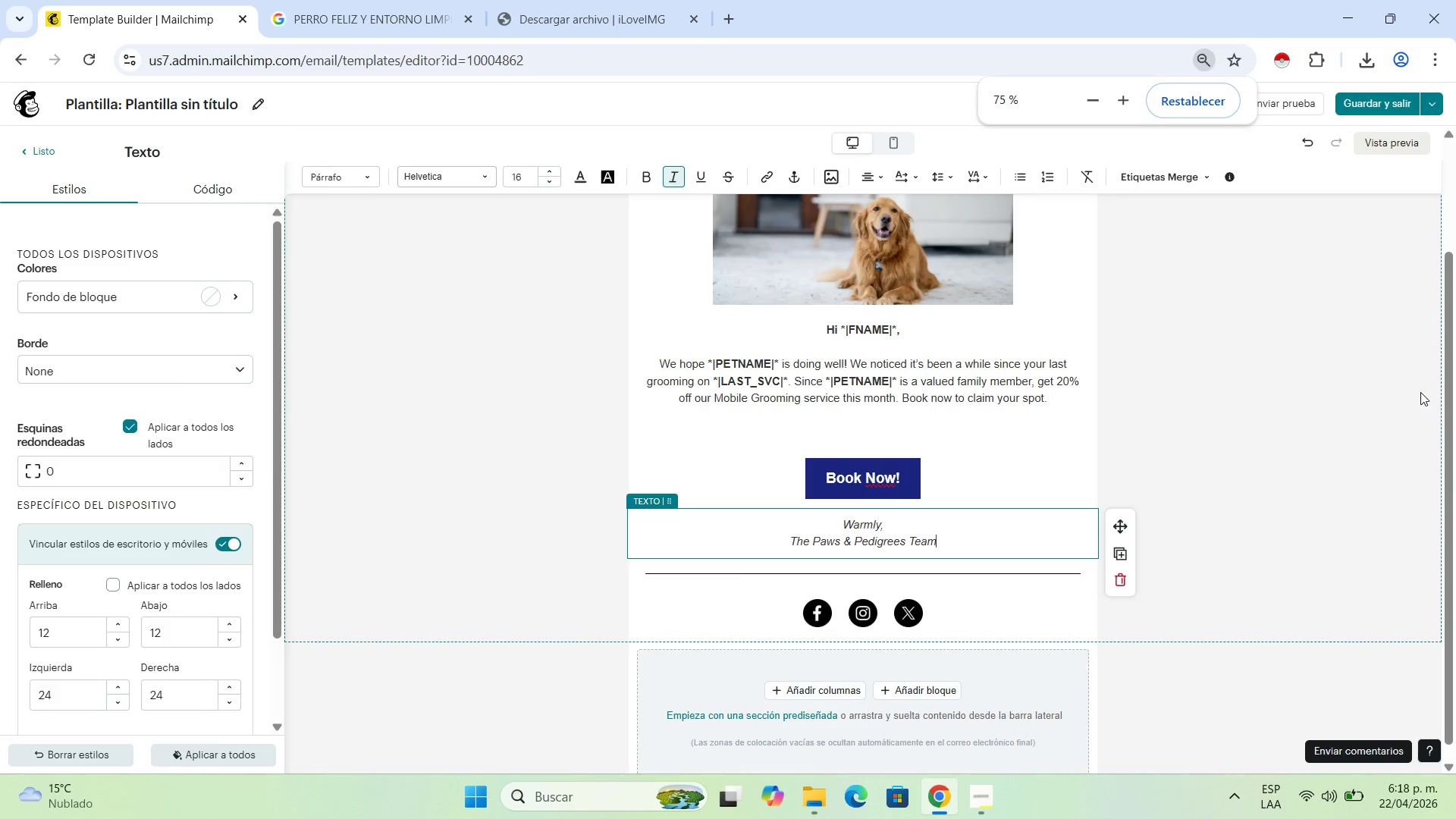 
scroll: coordinate [1339, 326], scroll_direction: up, amount: 3.0
 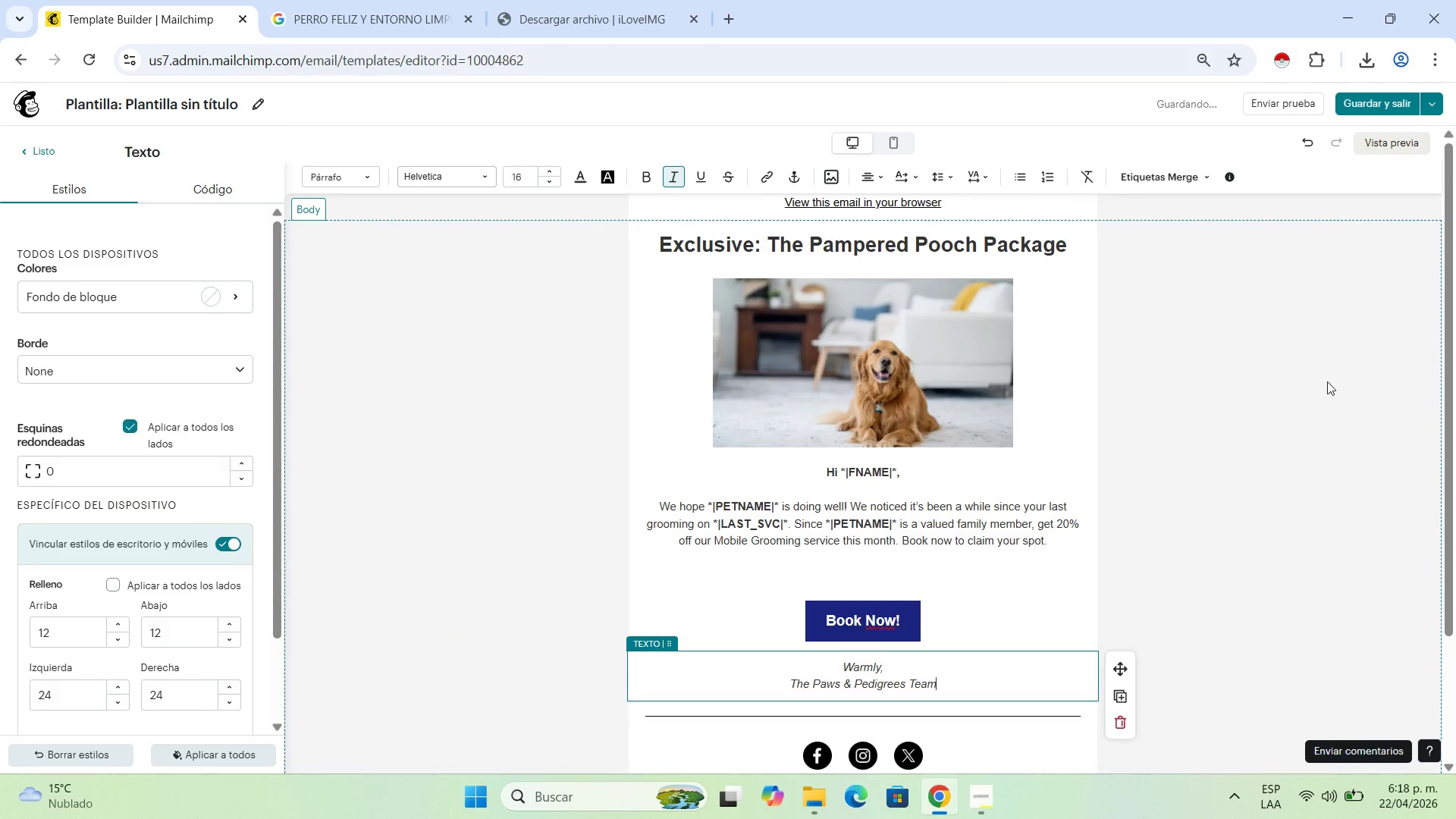 
left_click([1270, 526])
 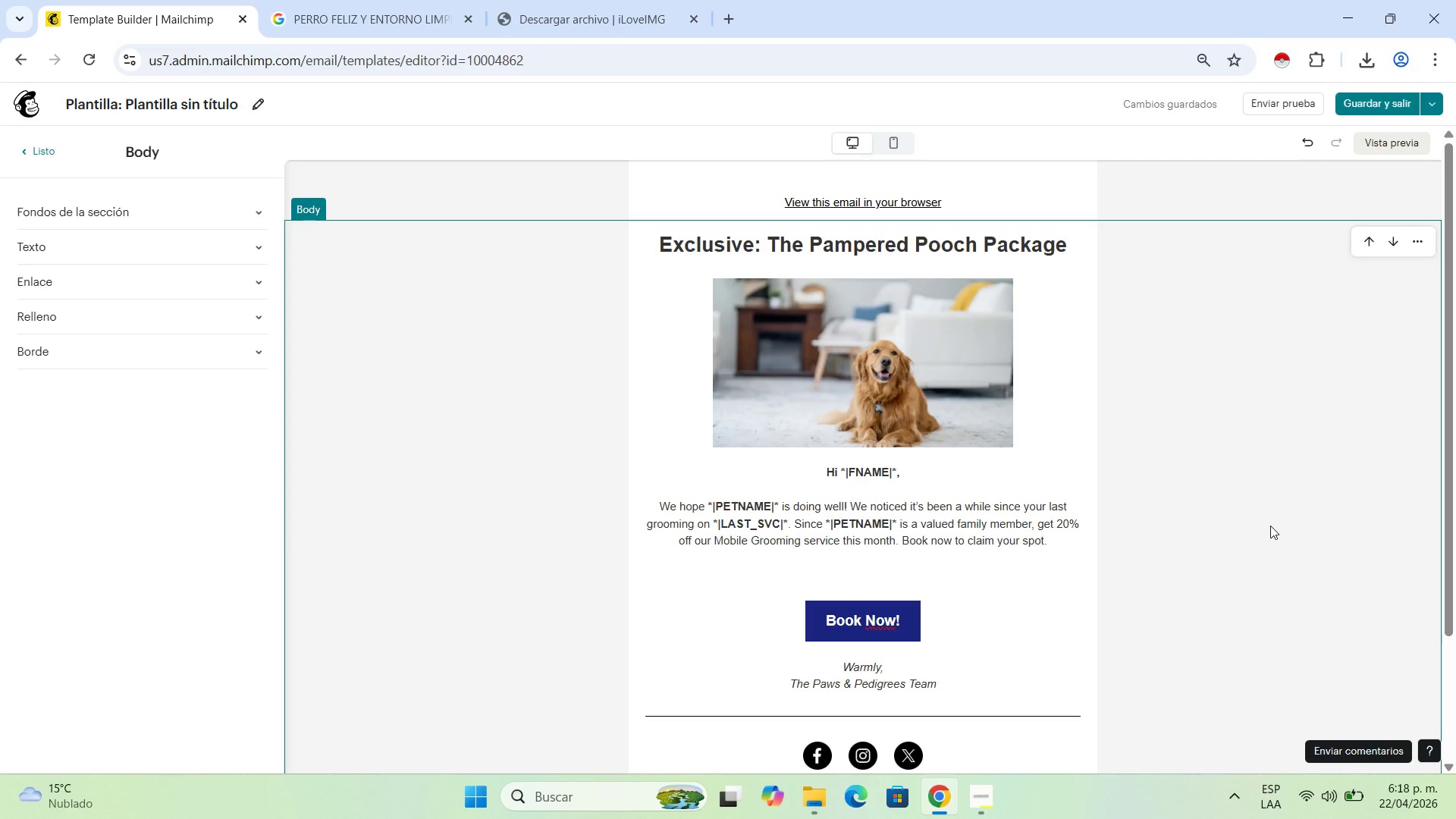 
wait(14.19)
 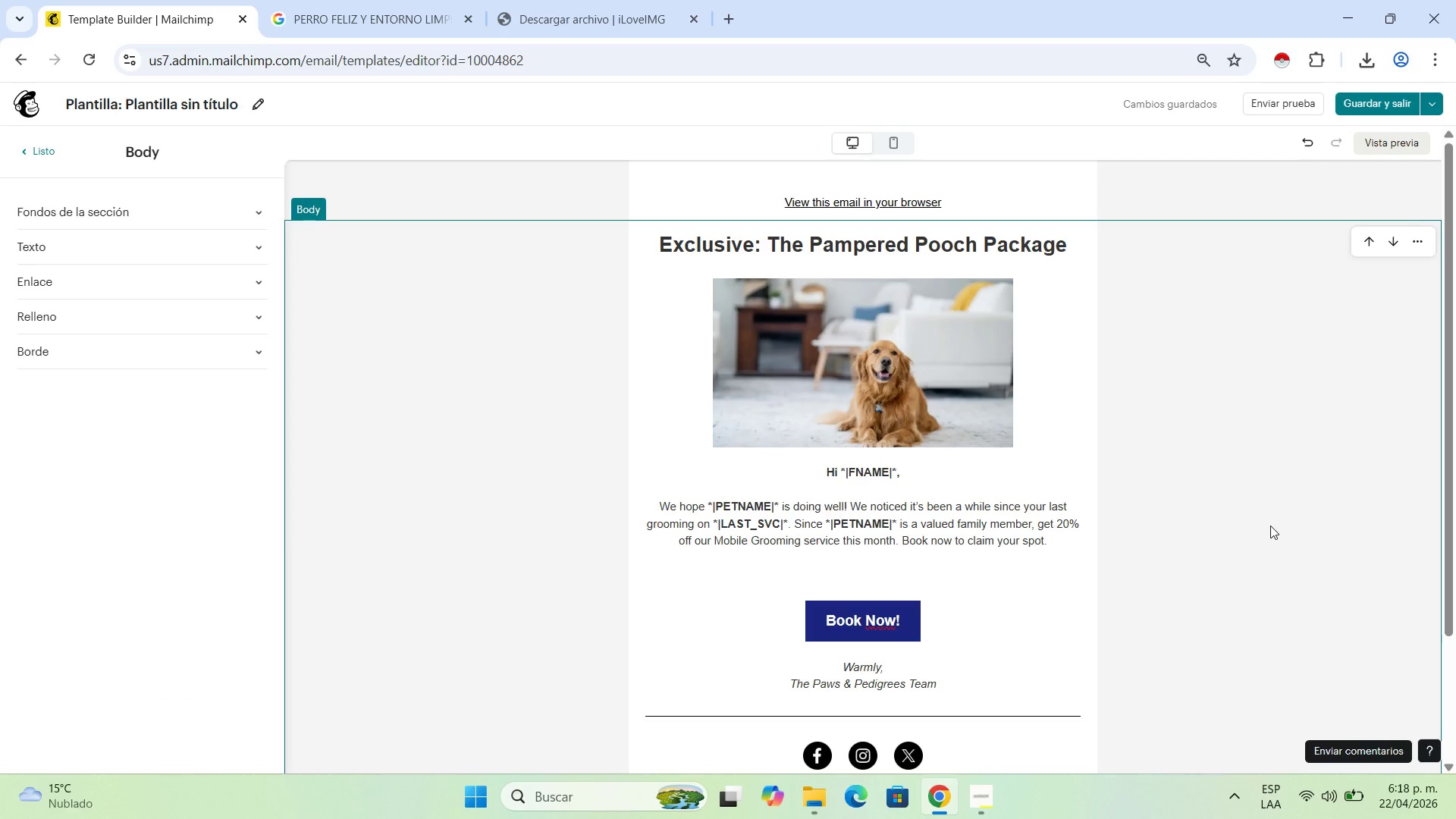 
left_click([975, 790])